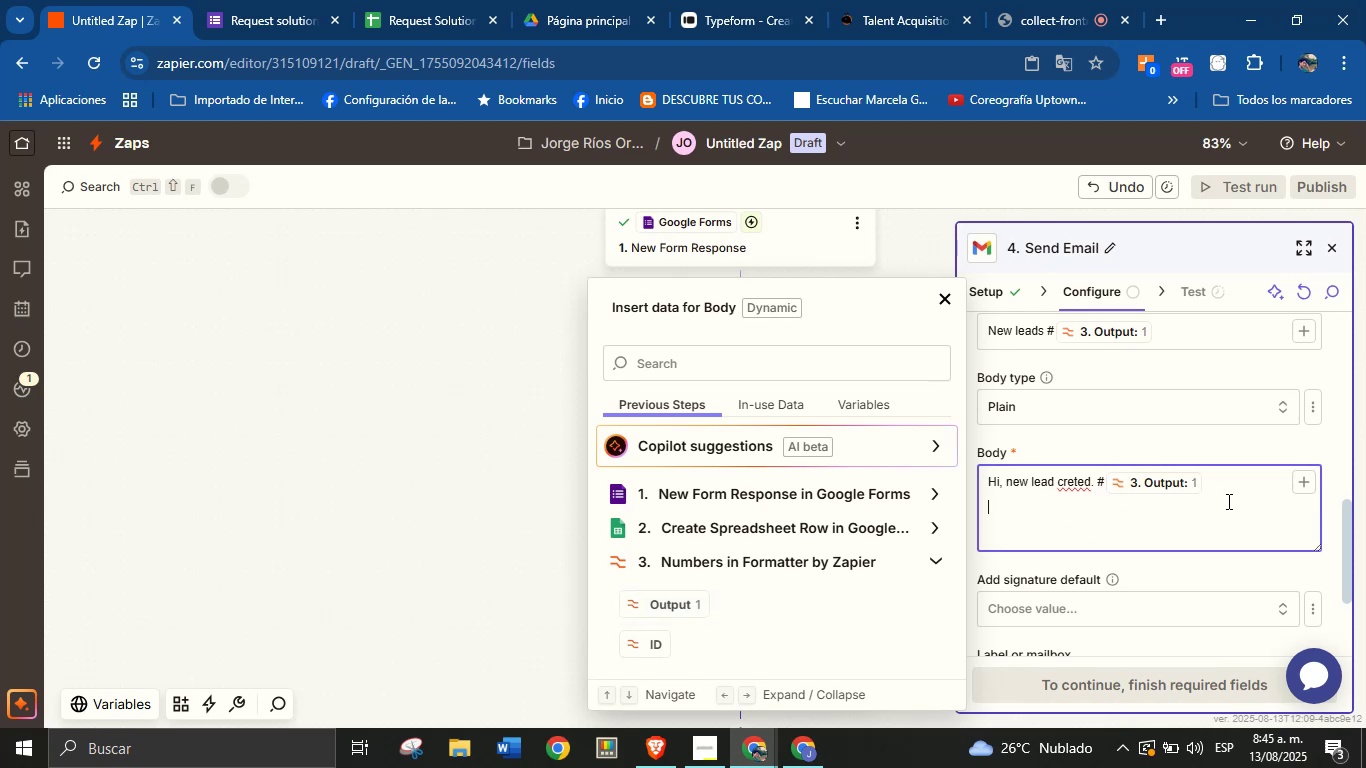 
type(Details>)
 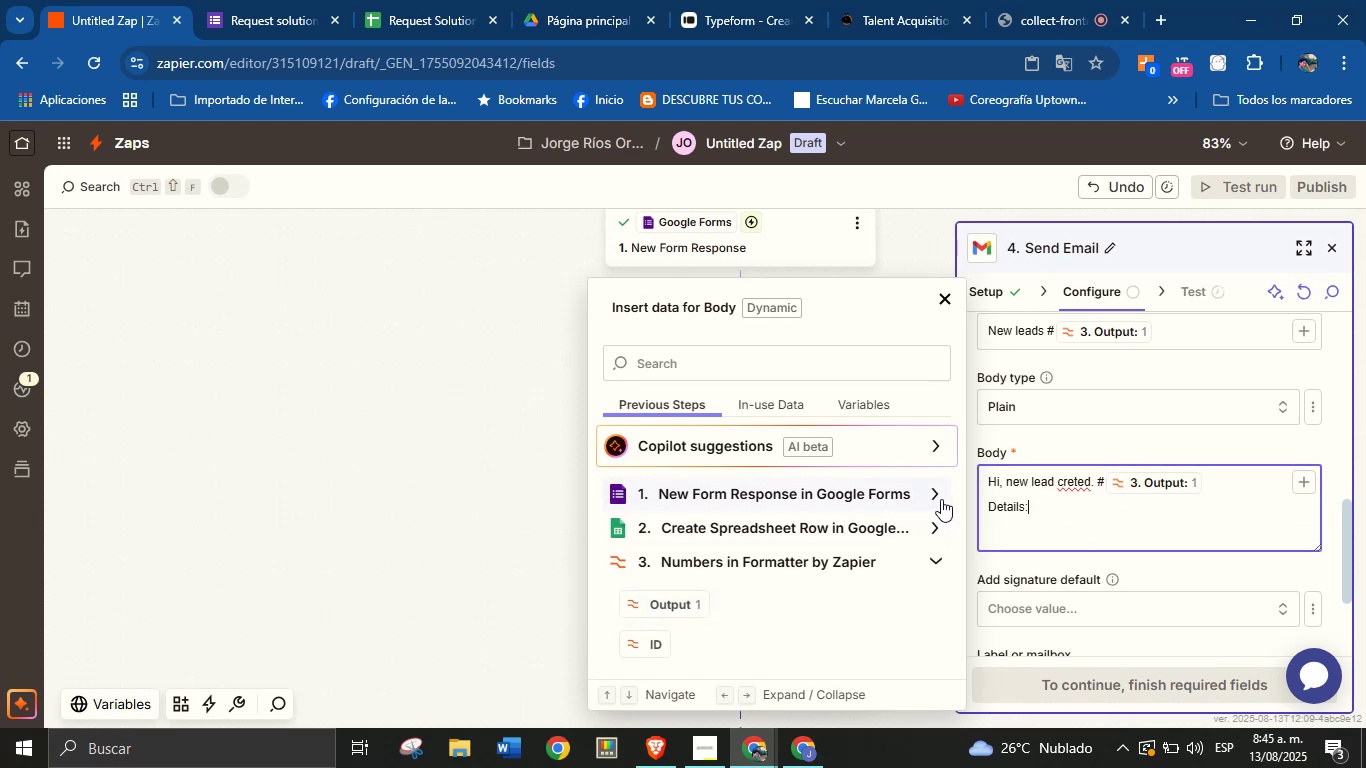 
key(Enter)
 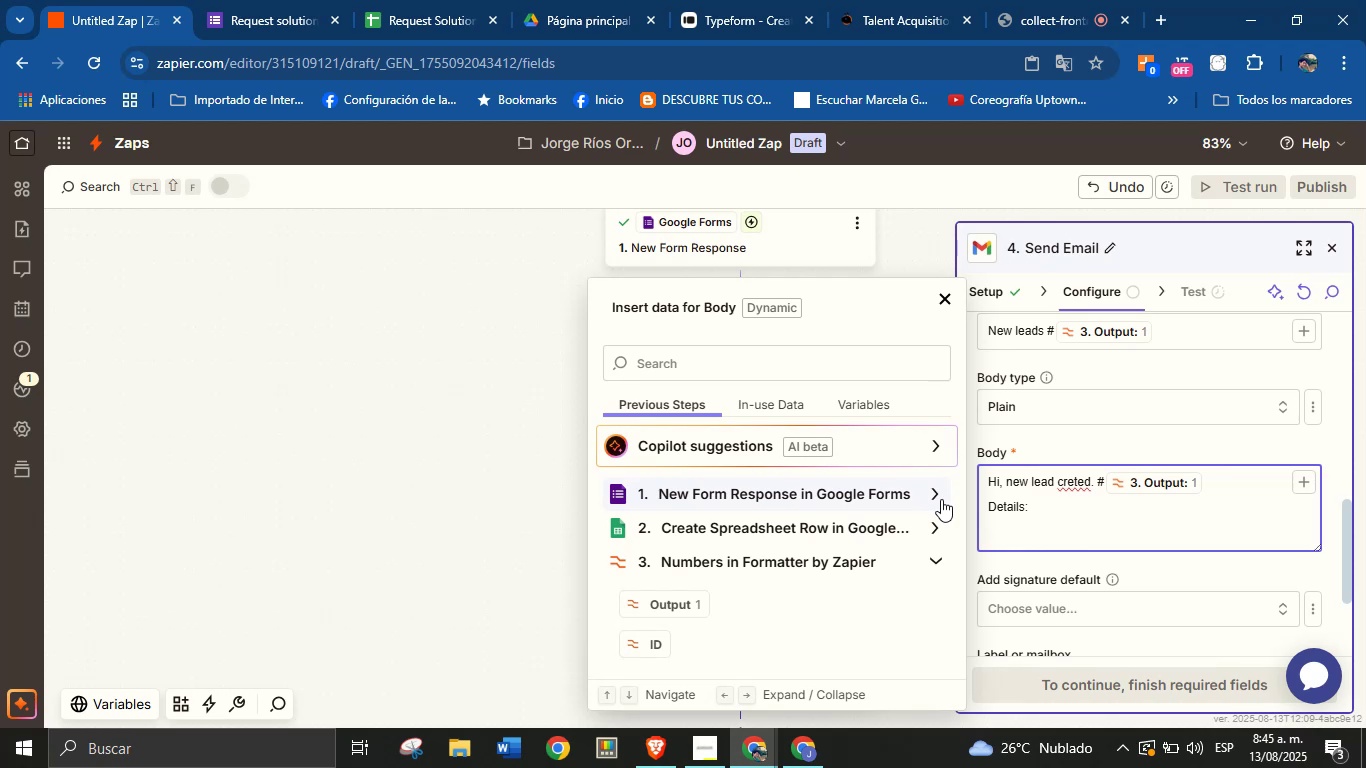 
left_click([941, 499])
 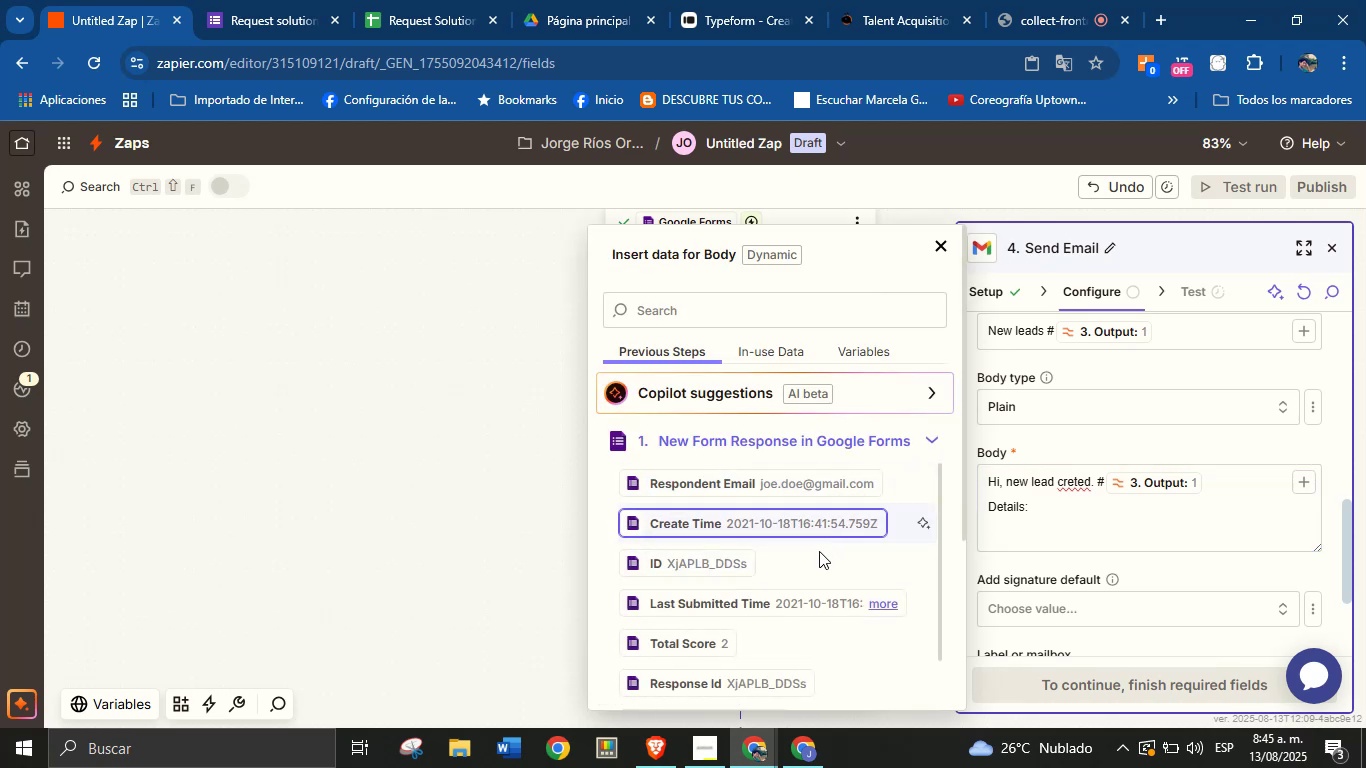 
scroll: coordinate [802, 591], scroll_direction: down, amount: 2.0
 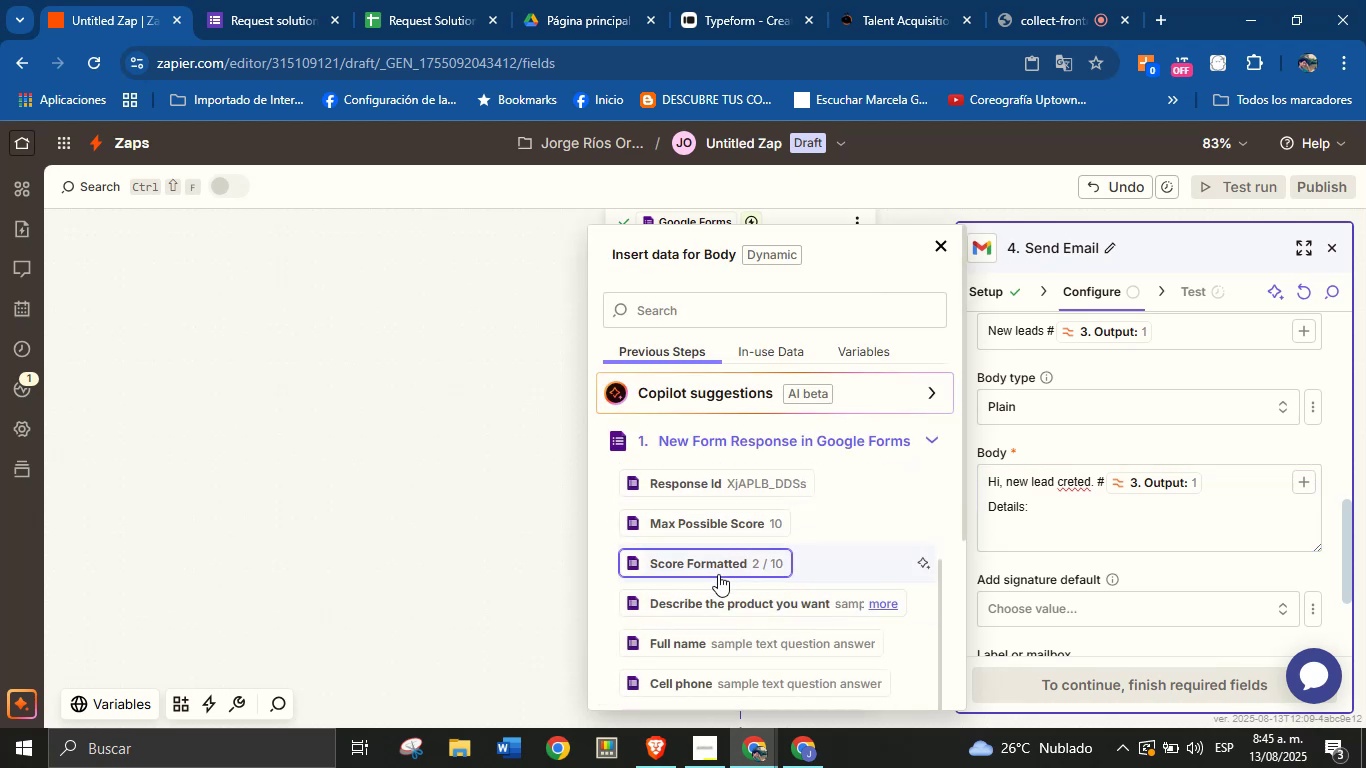 
scroll: coordinate [738, 520], scroll_direction: up, amount: 1.0
 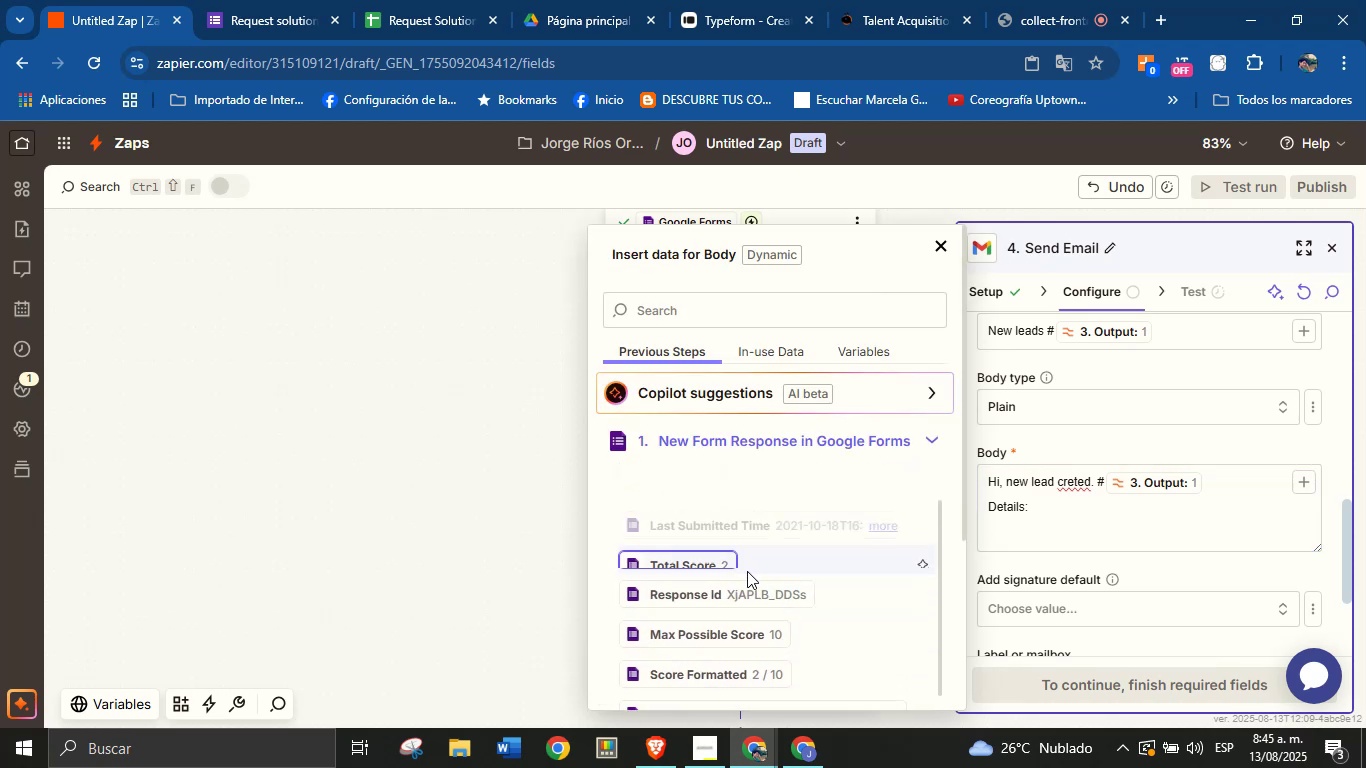 
scroll: coordinate [749, 587], scroll_direction: down, amount: 2.0
 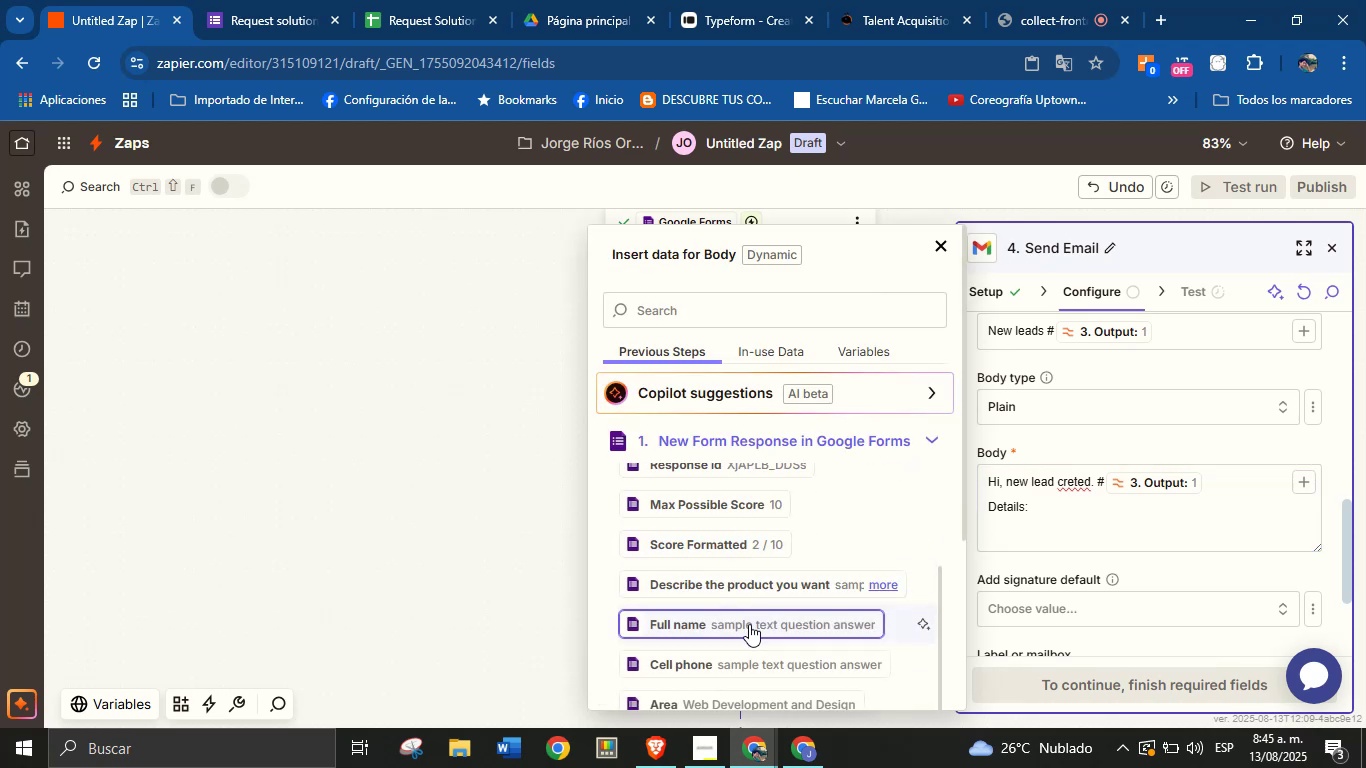 
left_click([749, 624])
 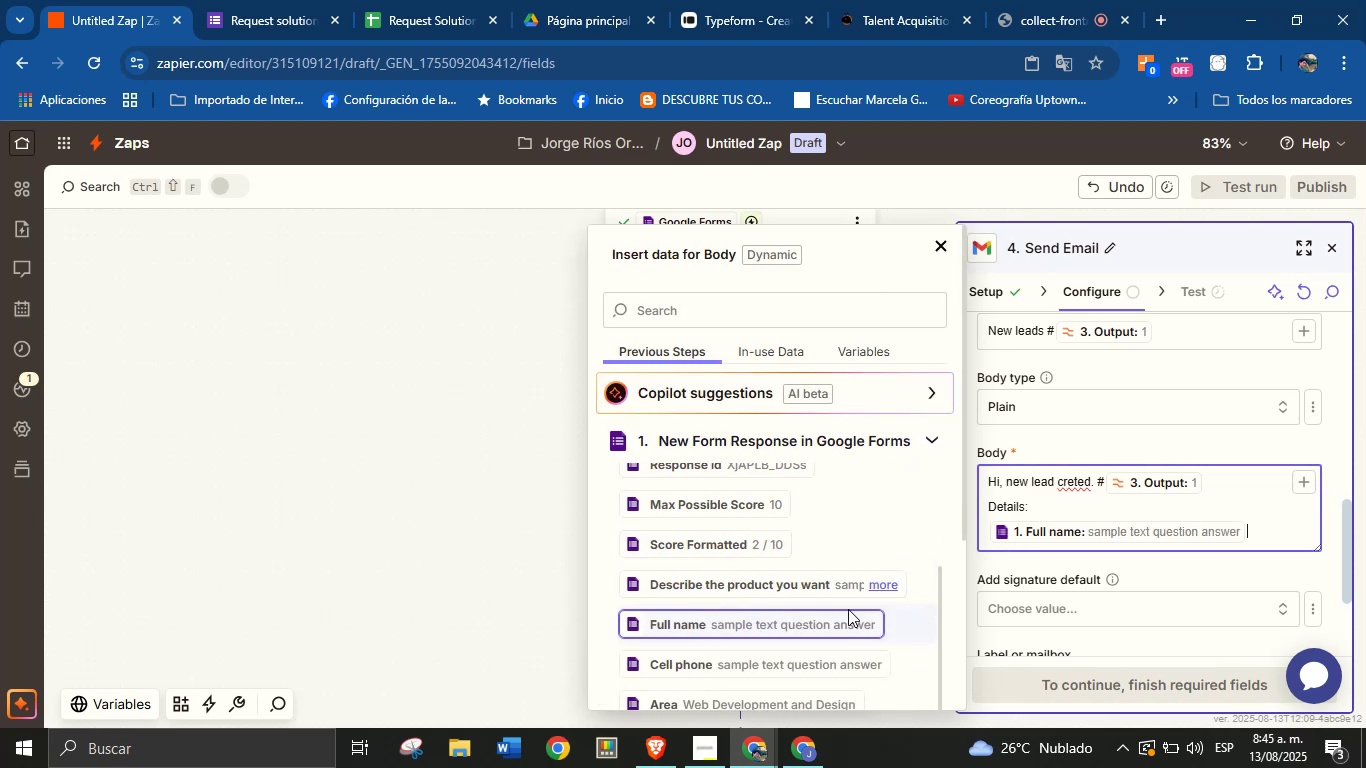 
key(Enter)
 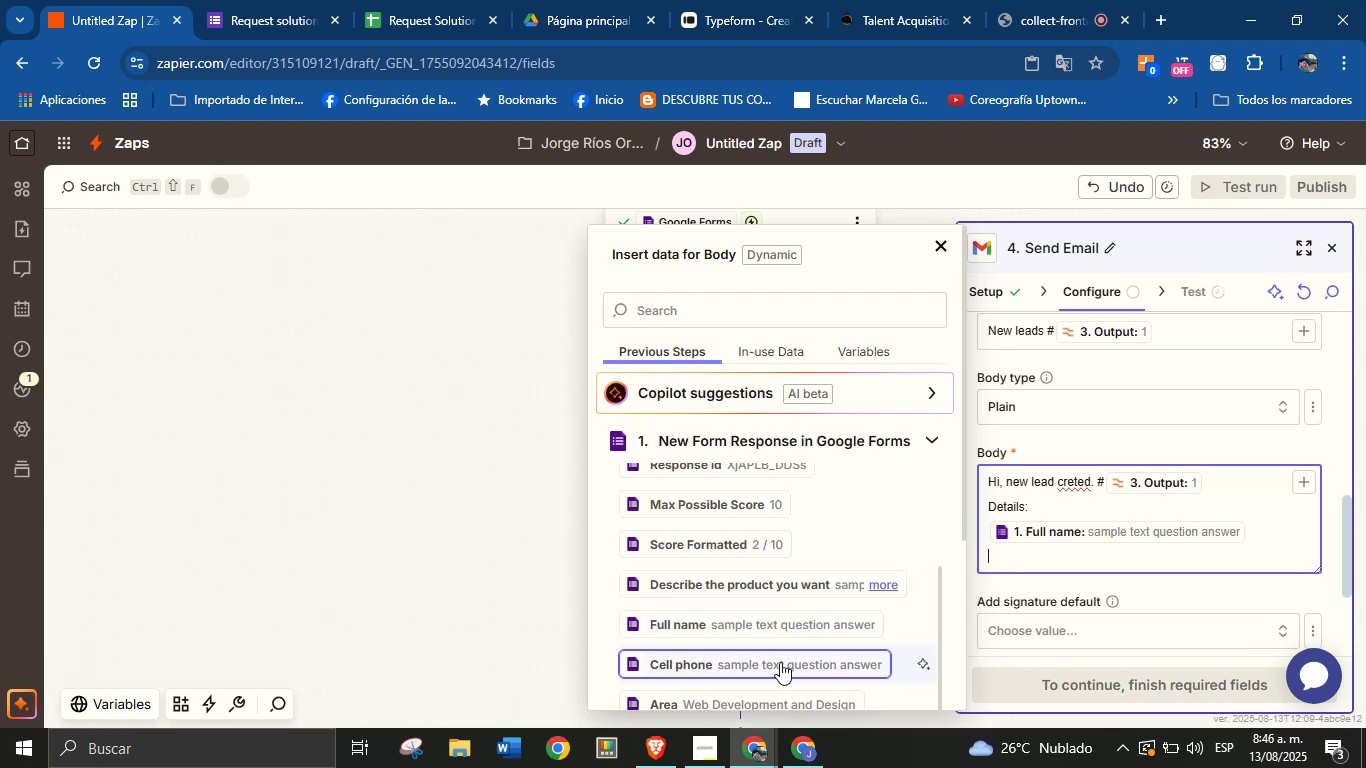 
scroll: coordinate [752, 532], scroll_direction: up, amount: 4.0
 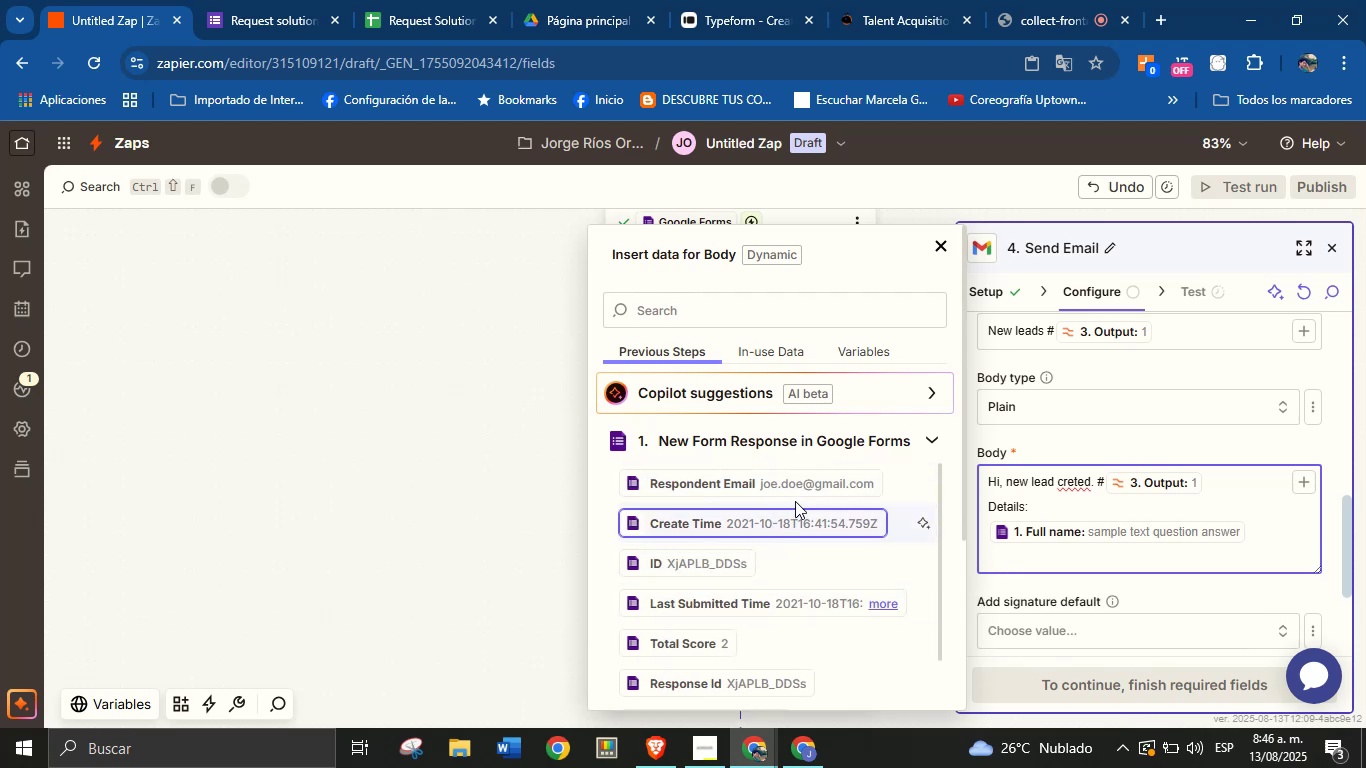 
left_click([812, 486])
 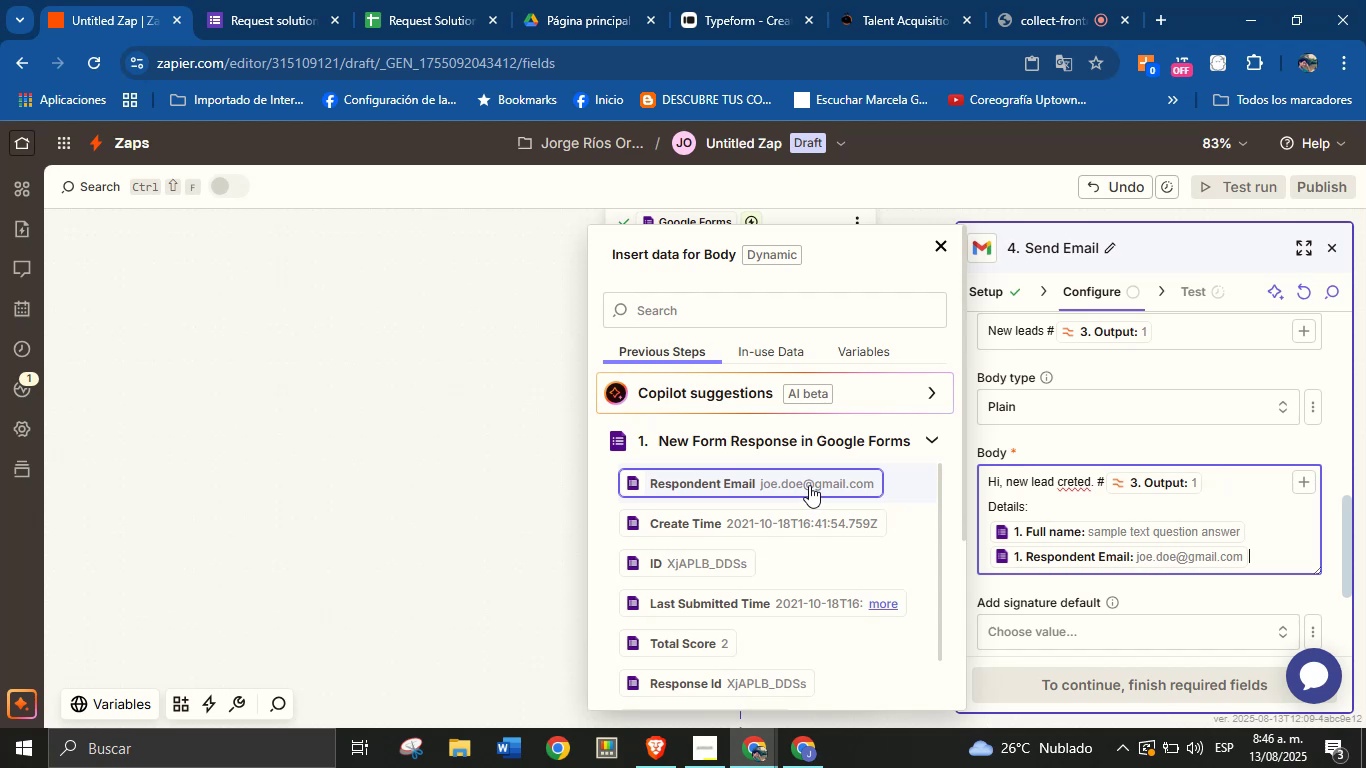 
key(Enter)
 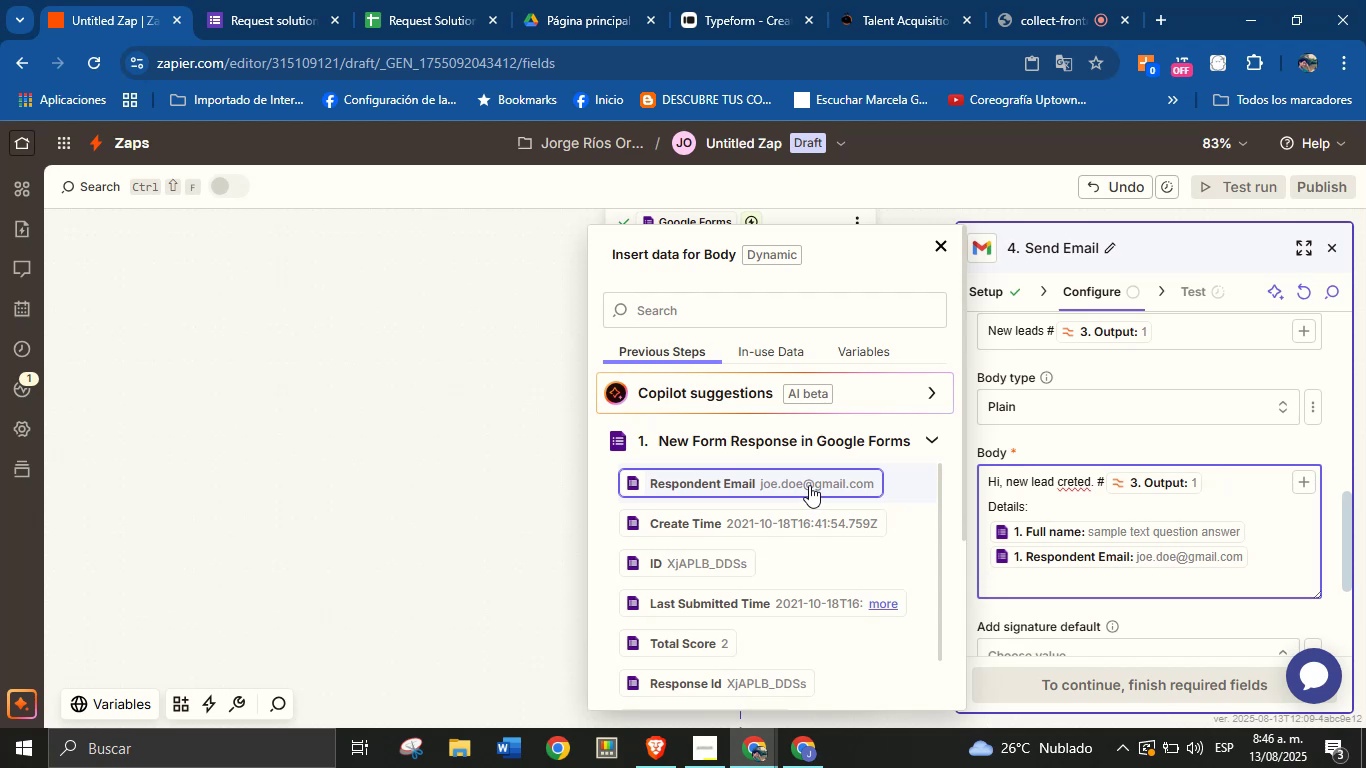 
scroll: coordinate [810, 578], scroll_direction: down, amount: 1.0
 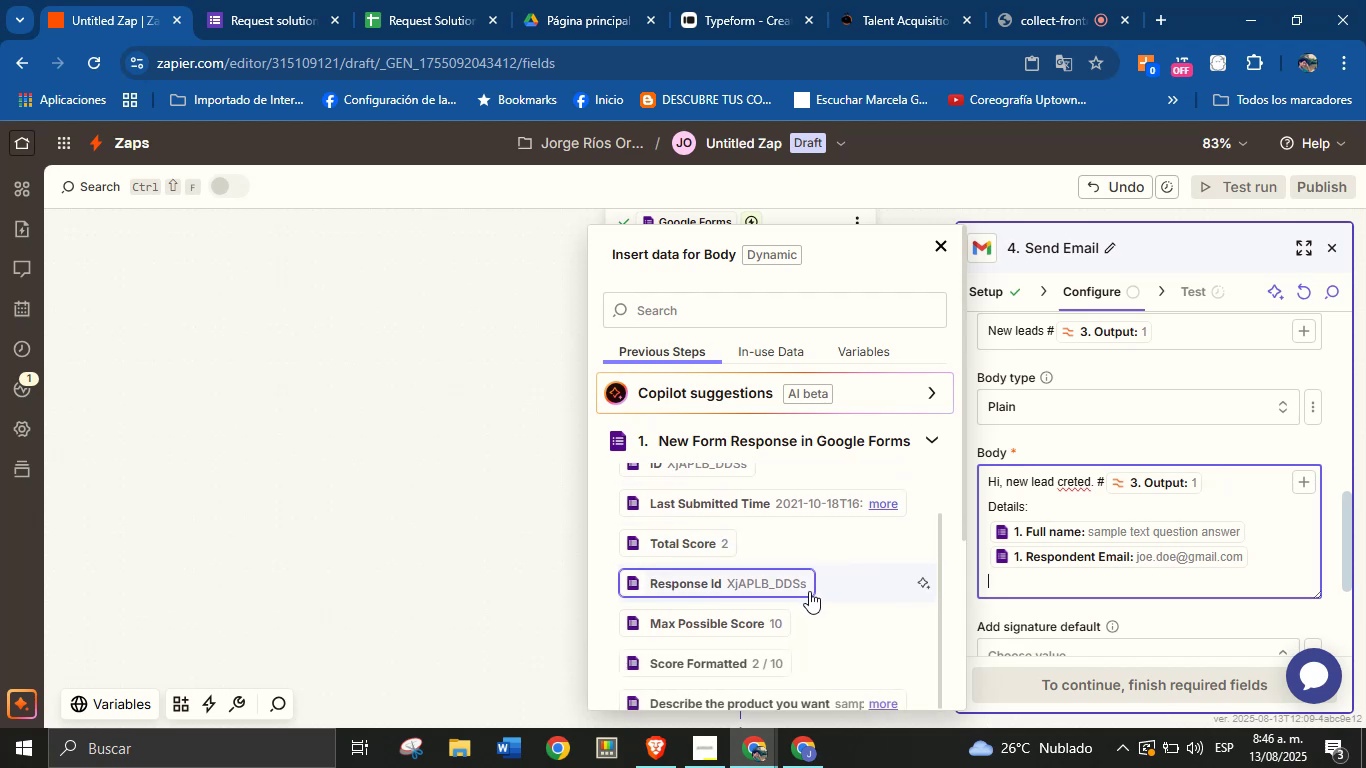 
scroll: coordinate [807, 592], scroll_direction: up, amount: 1.0
 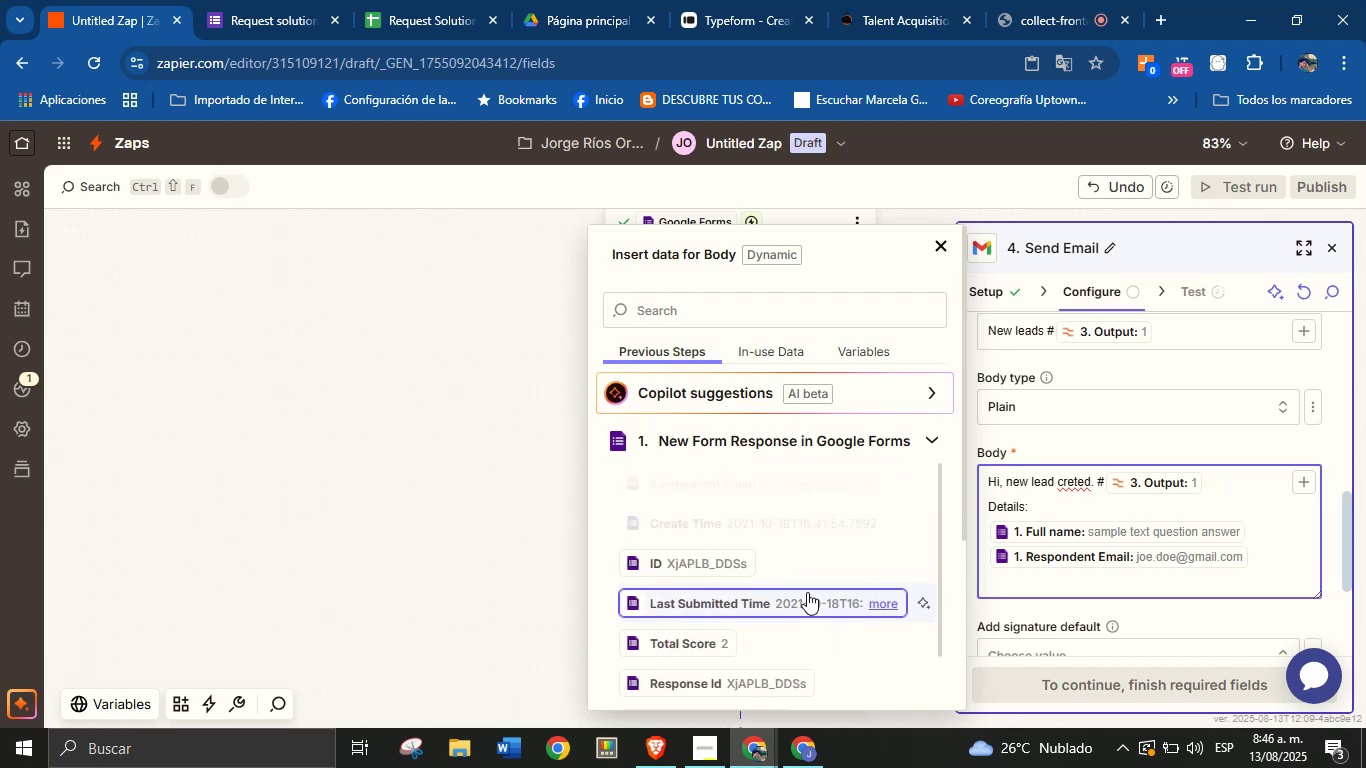 
scroll: coordinate [807, 587], scroll_direction: down, amount: 1.0
 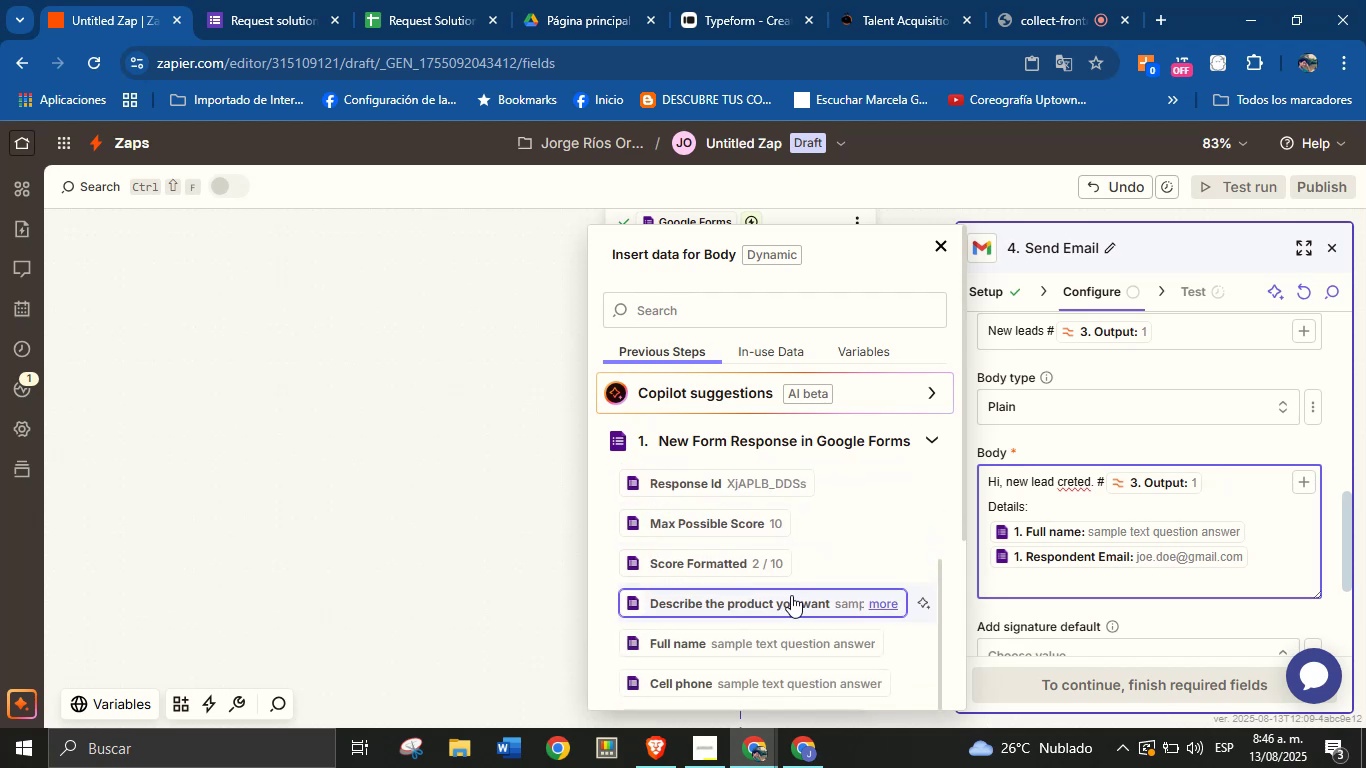 
scroll: coordinate [783, 607], scroll_direction: up, amount: 2.0
 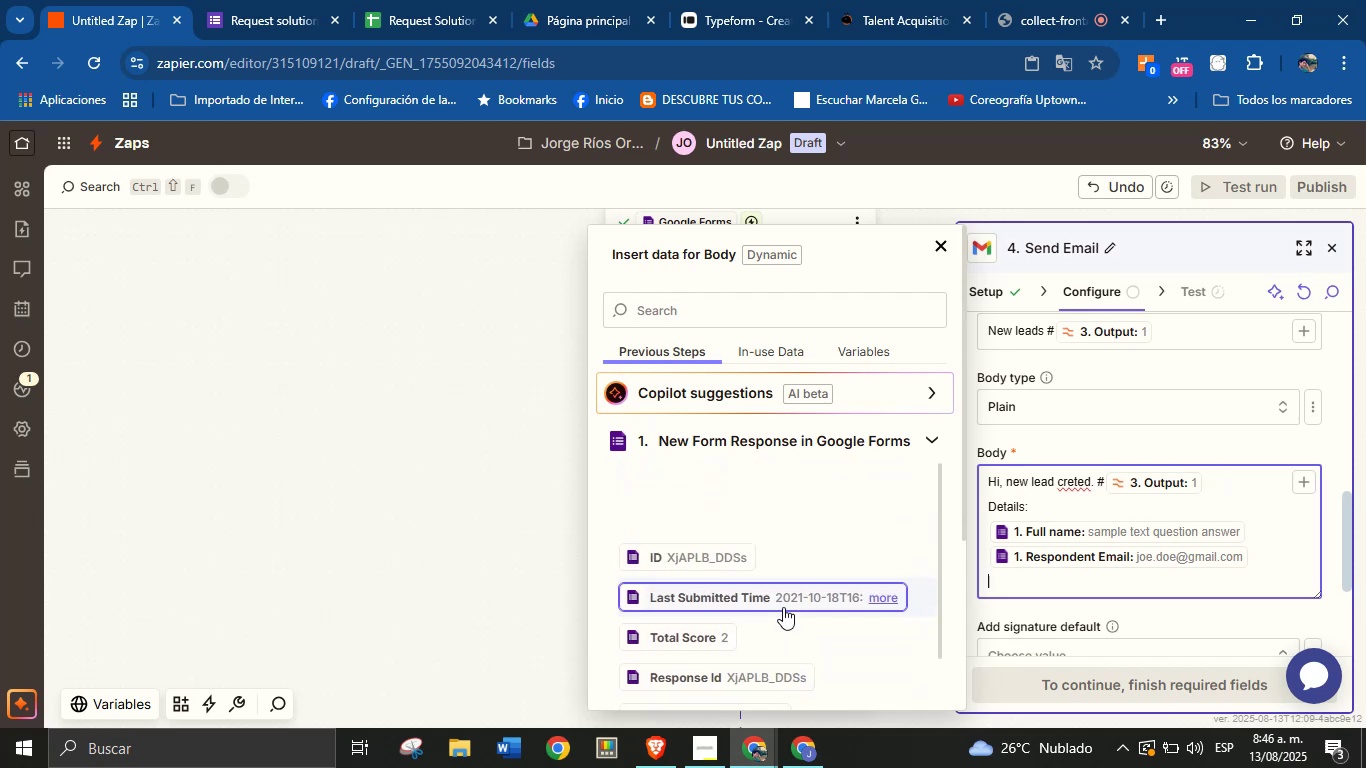 
scroll: coordinate [816, 541], scroll_direction: down, amount: 9.0
 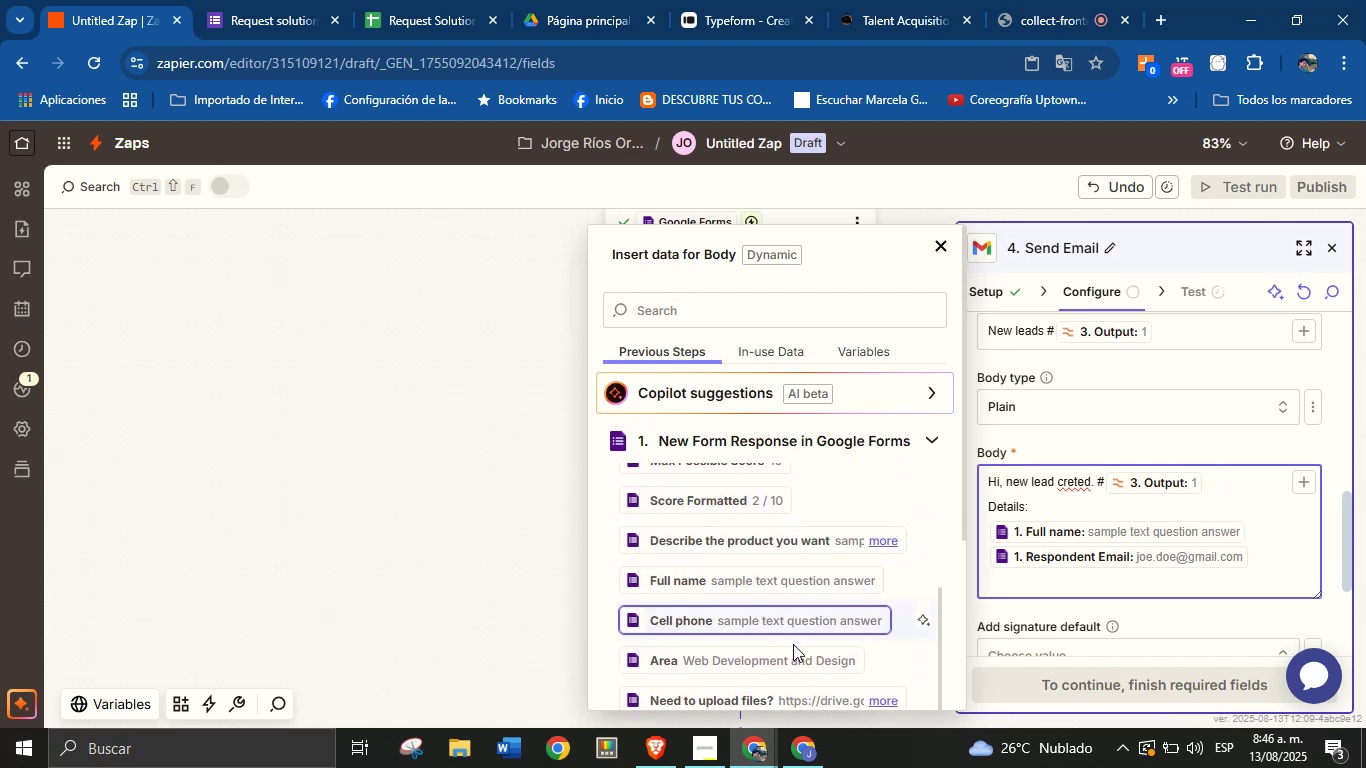 
left_click([791, 658])
 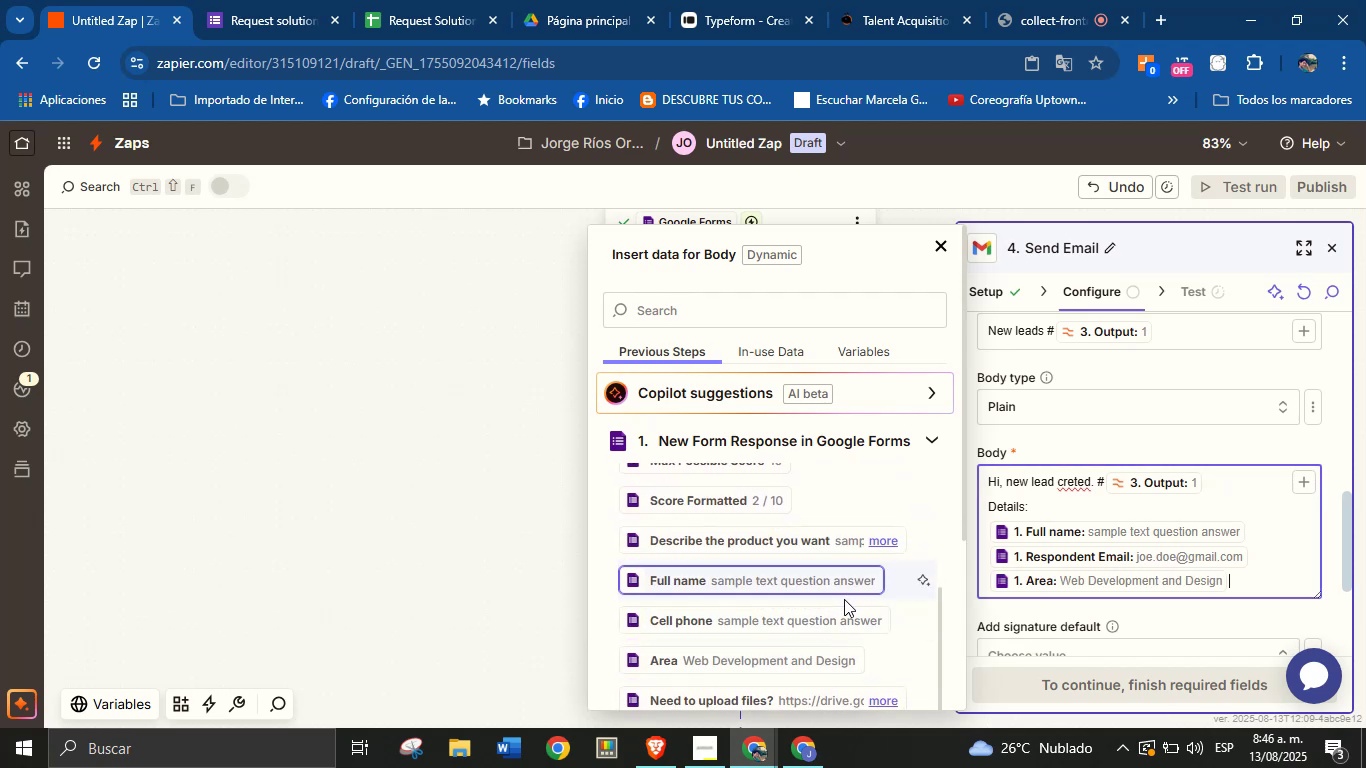 
key(Enter)
 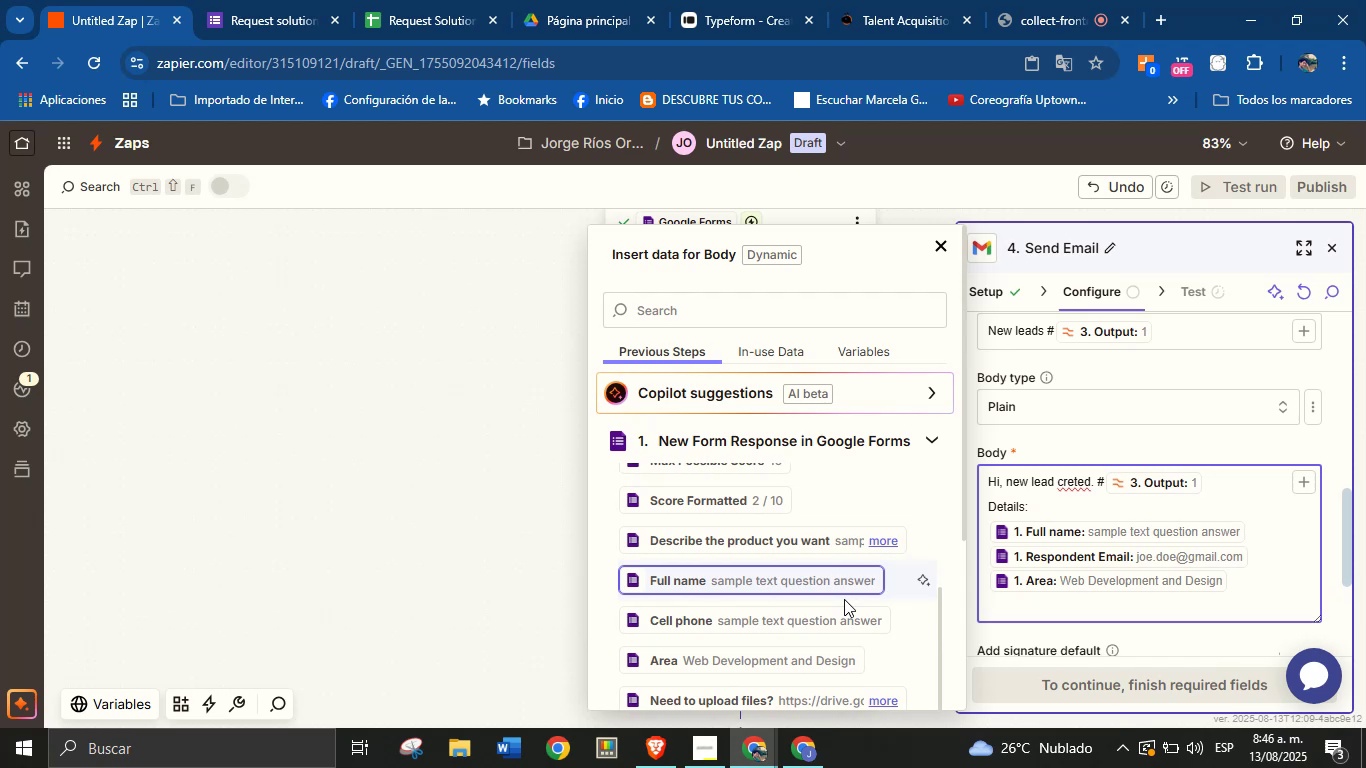 
scroll: coordinate [843, 583], scroll_direction: down, amount: 2.0
 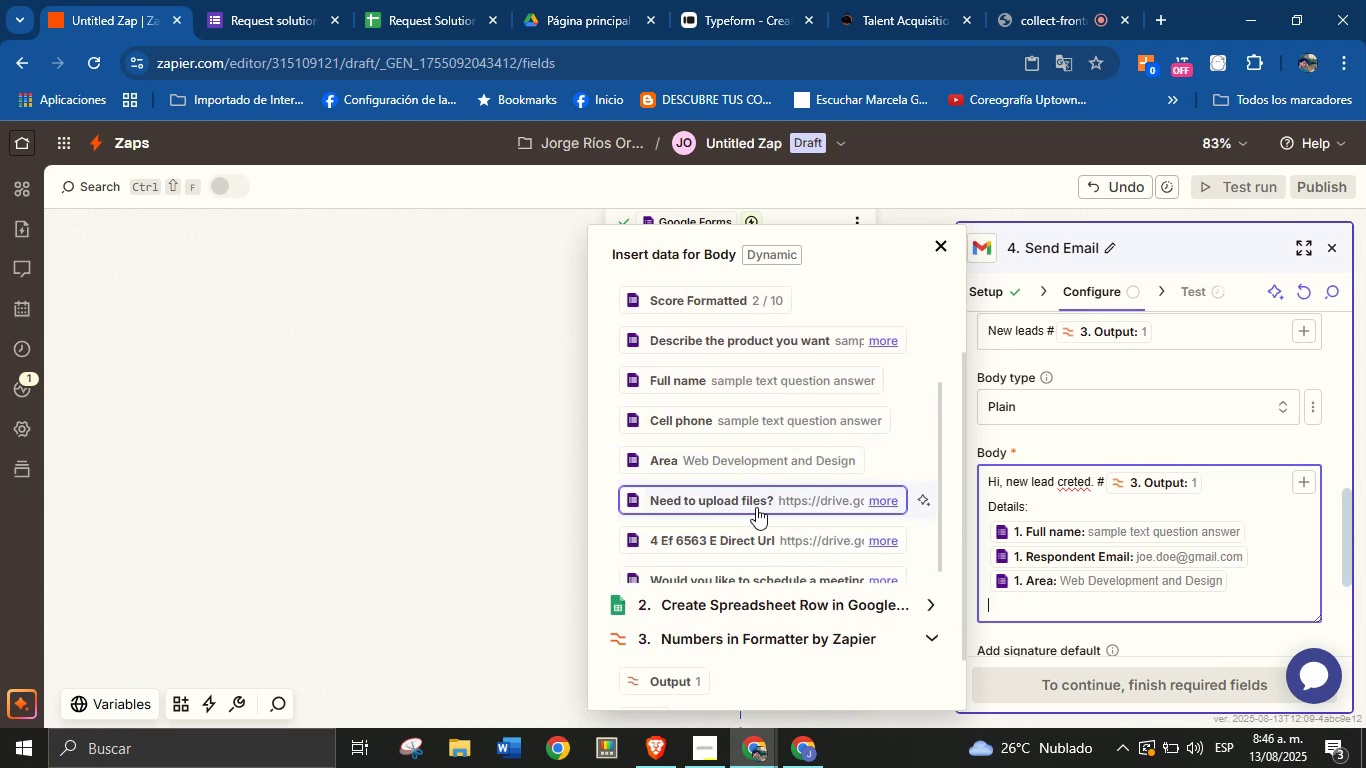 
wait(8.42)
 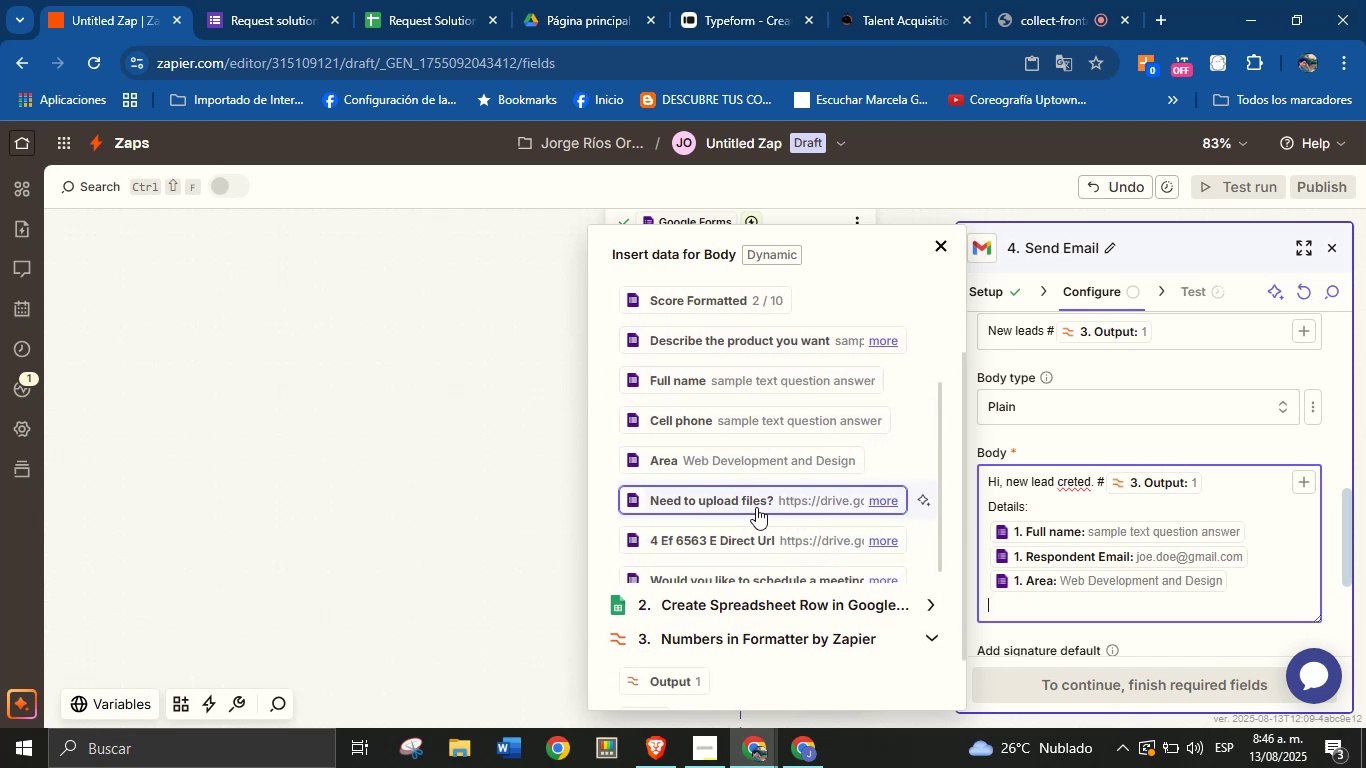 
scroll: coordinate [768, 492], scroll_direction: down, amount: 2.0
 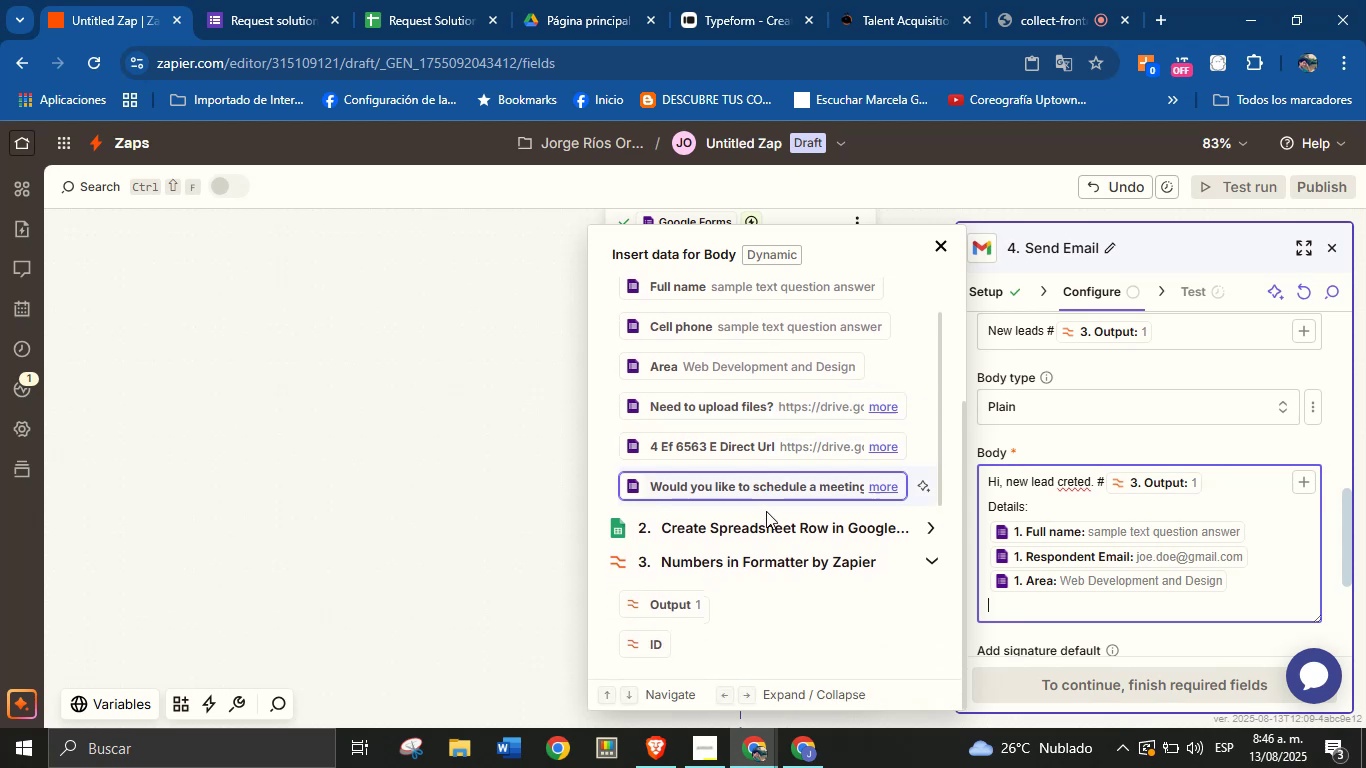 
scroll: coordinate [752, 483], scroll_direction: up, amount: 4.0
 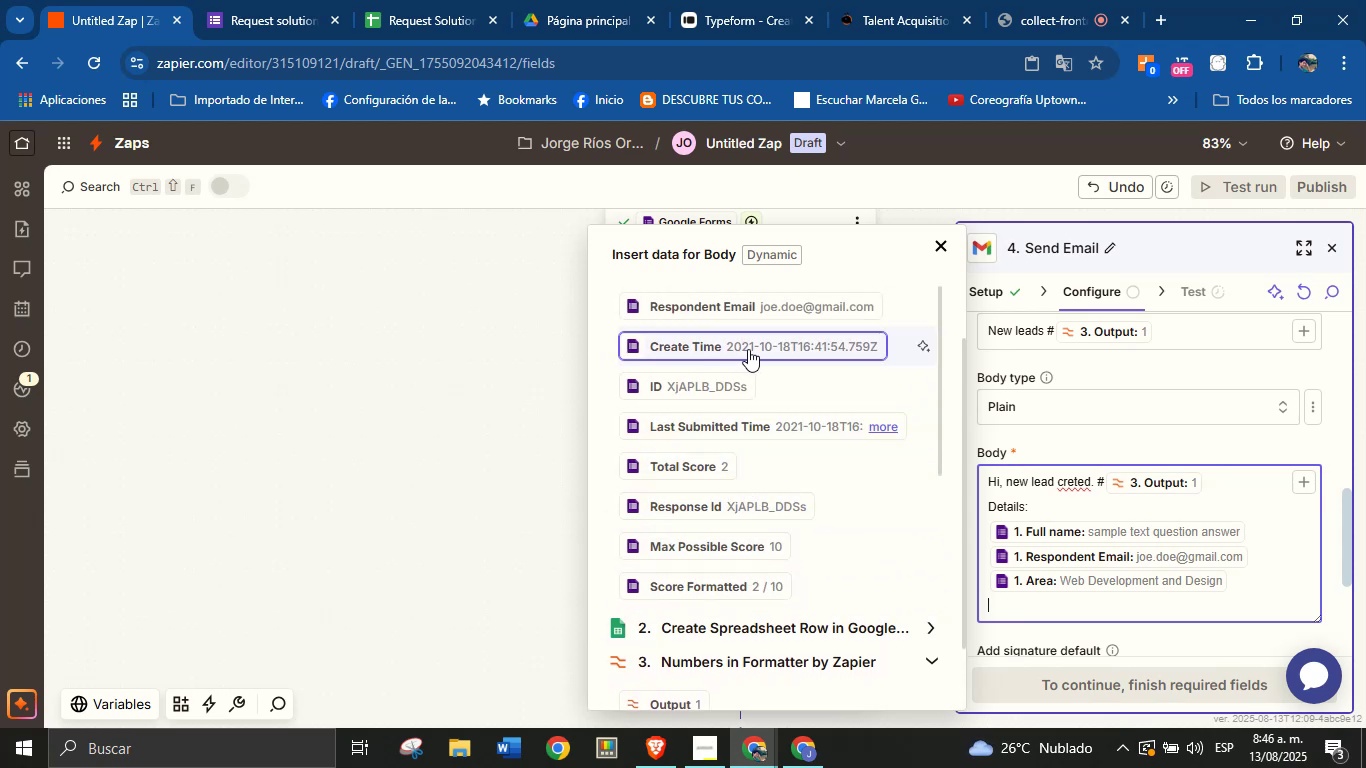 
left_click([749, 354])
 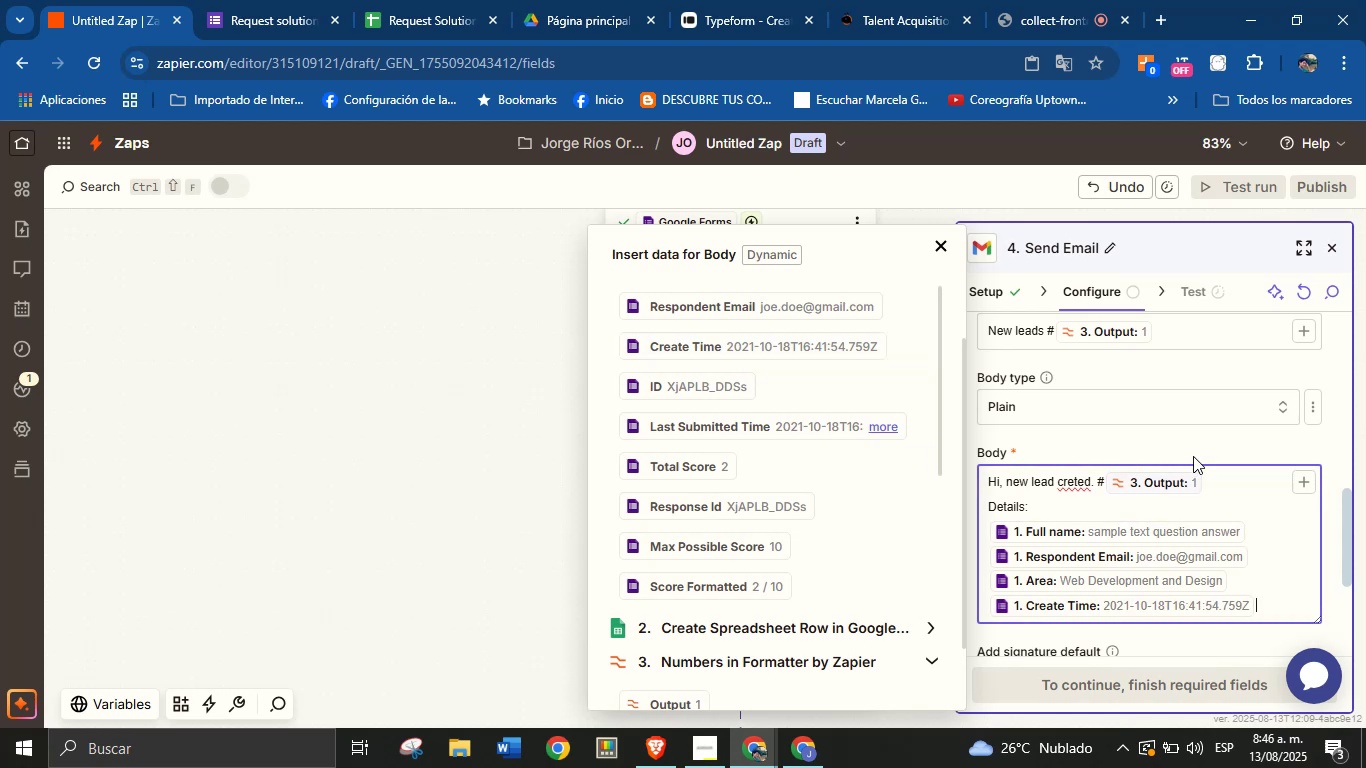 
left_click([1195, 445])
 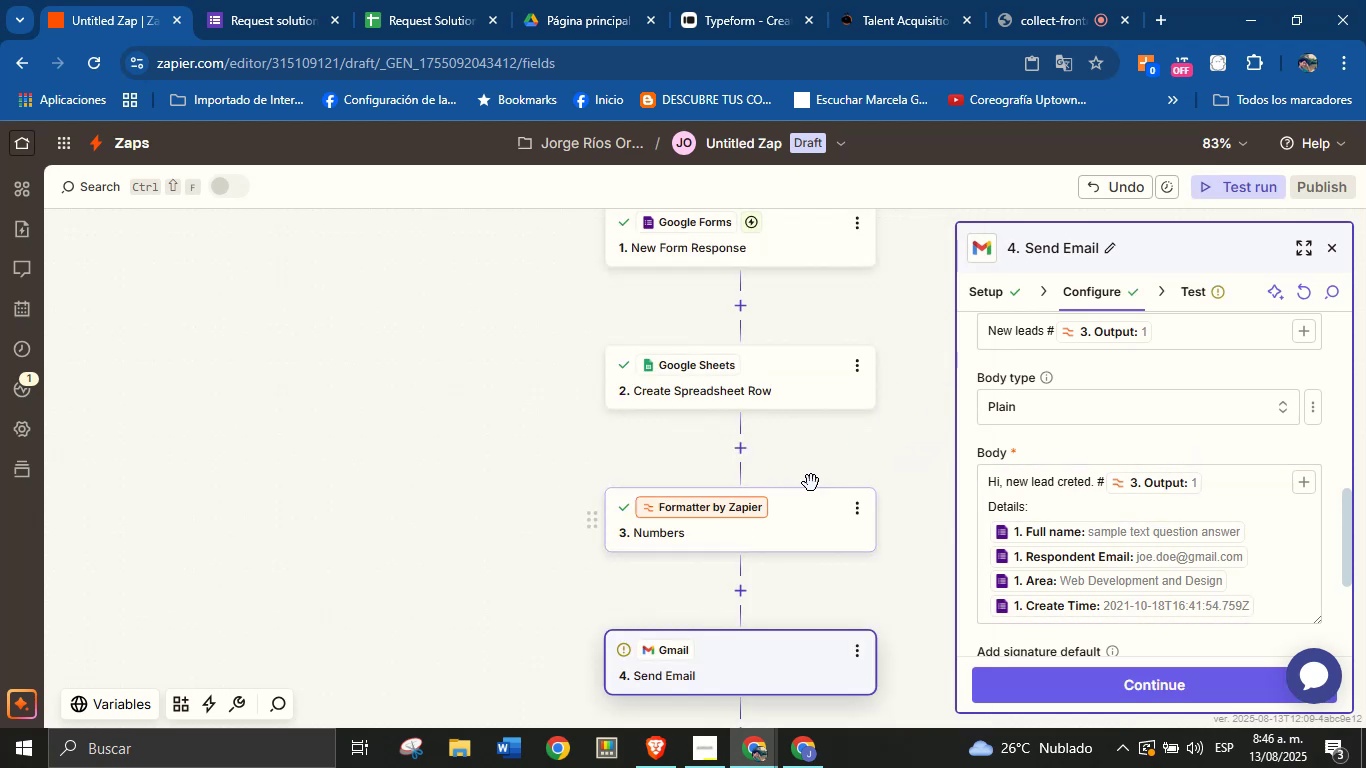 
scroll: coordinate [1082, 544], scroll_direction: down, amount: 3.0
 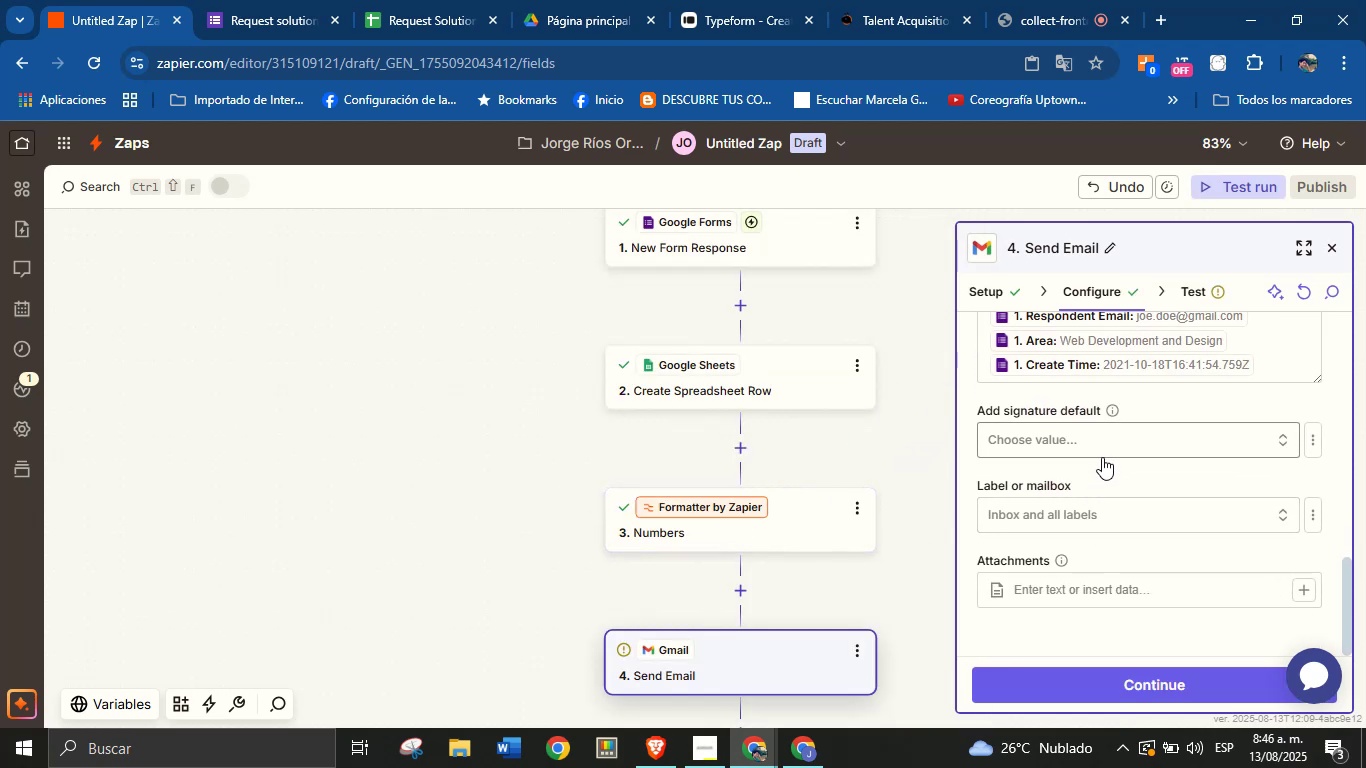 
scroll: coordinate [1112, 486], scroll_direction: none, amount: 0.0
 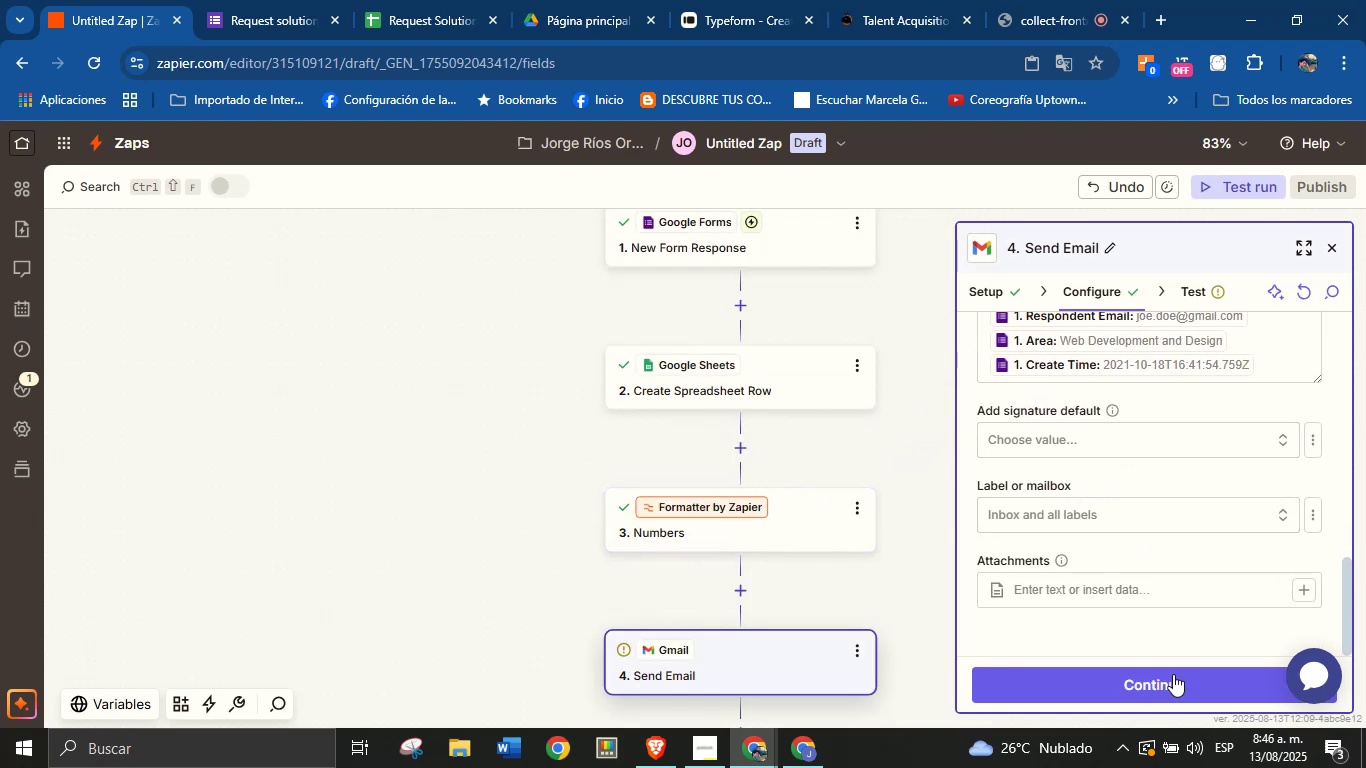 
left_click([1173, 679])
 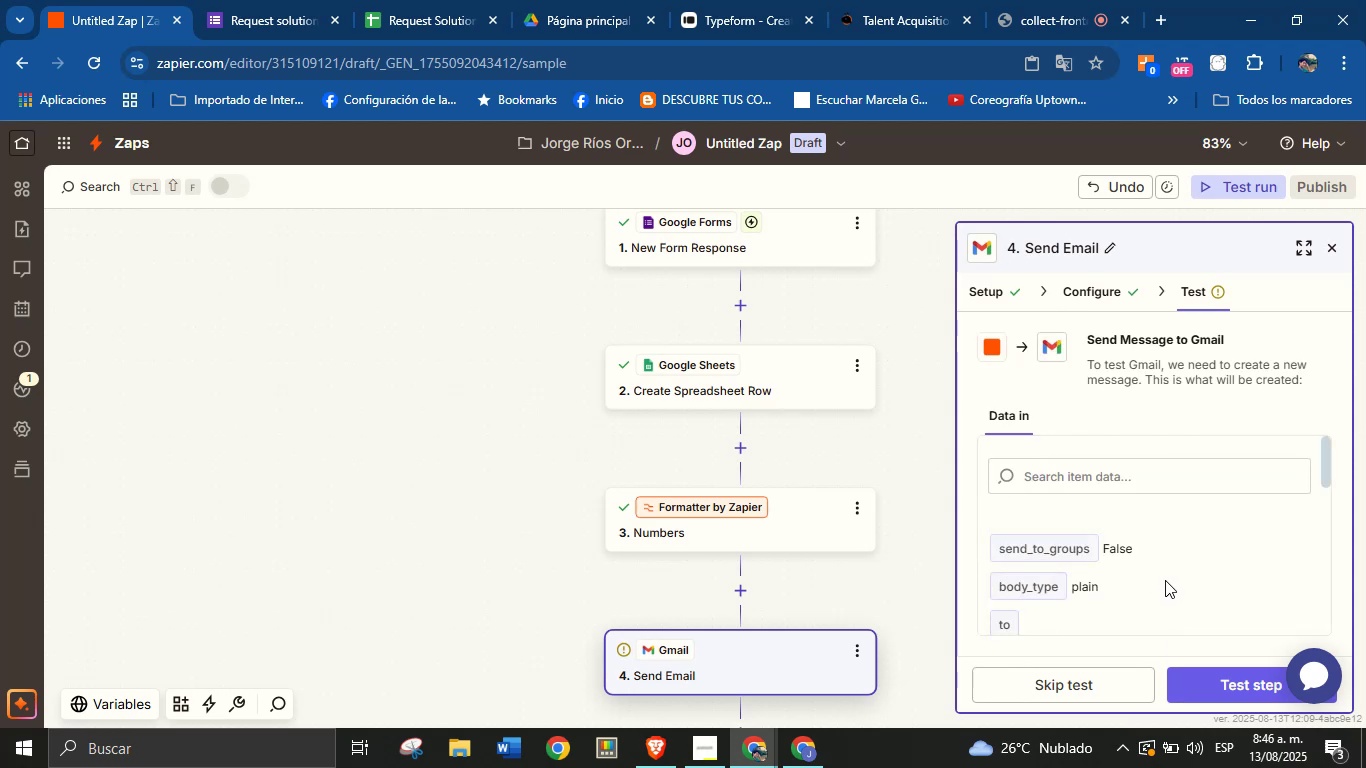 
left_click([1215, 681])
 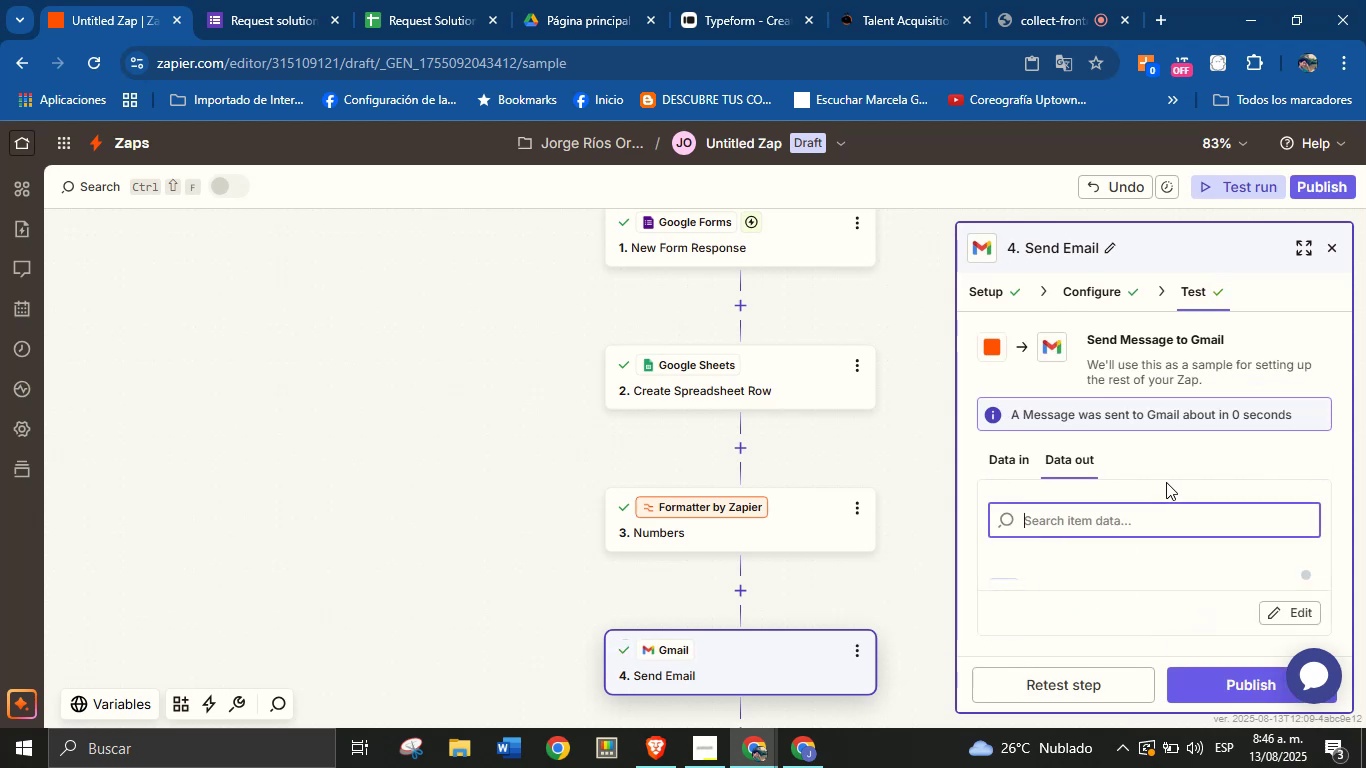 
scroll: coordinate [754, 575], scroll_direction: down, amount: 2.0
 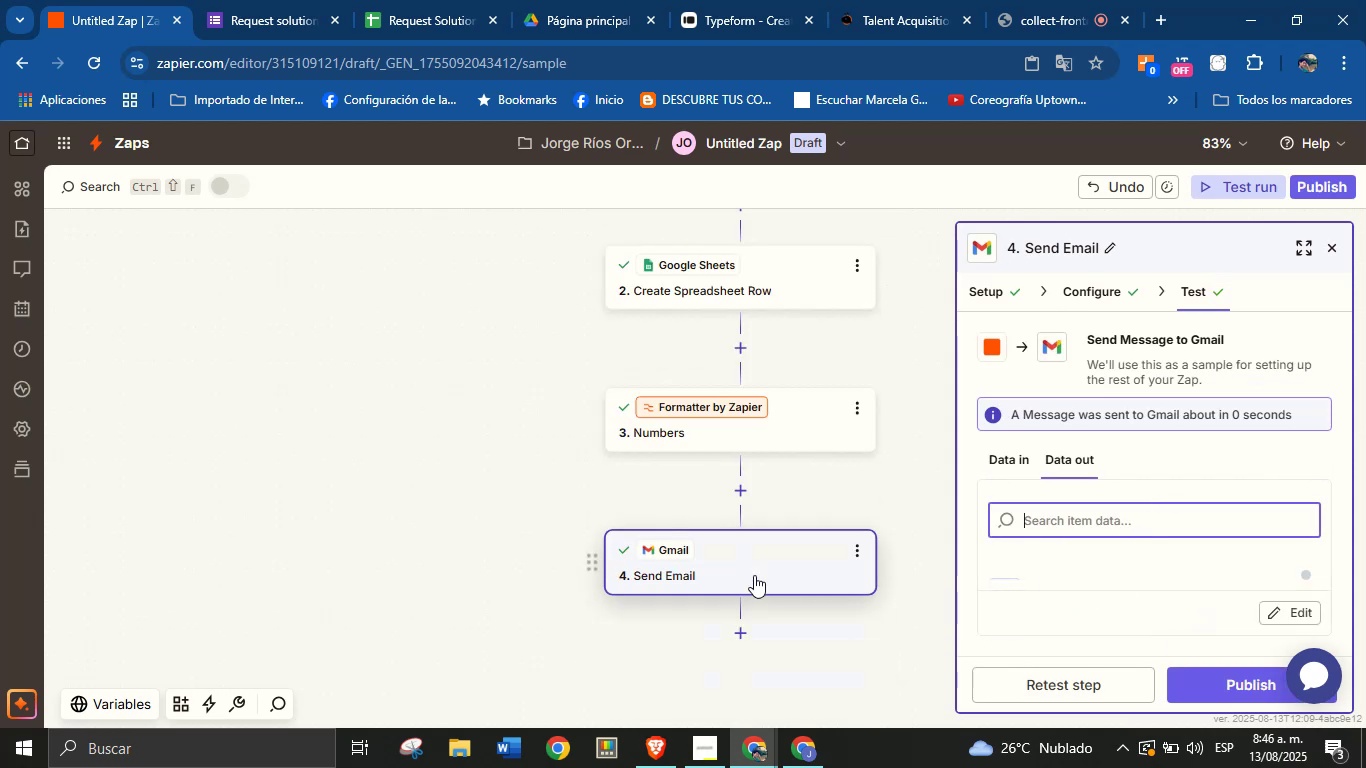 
mouse_move([739, 639])
 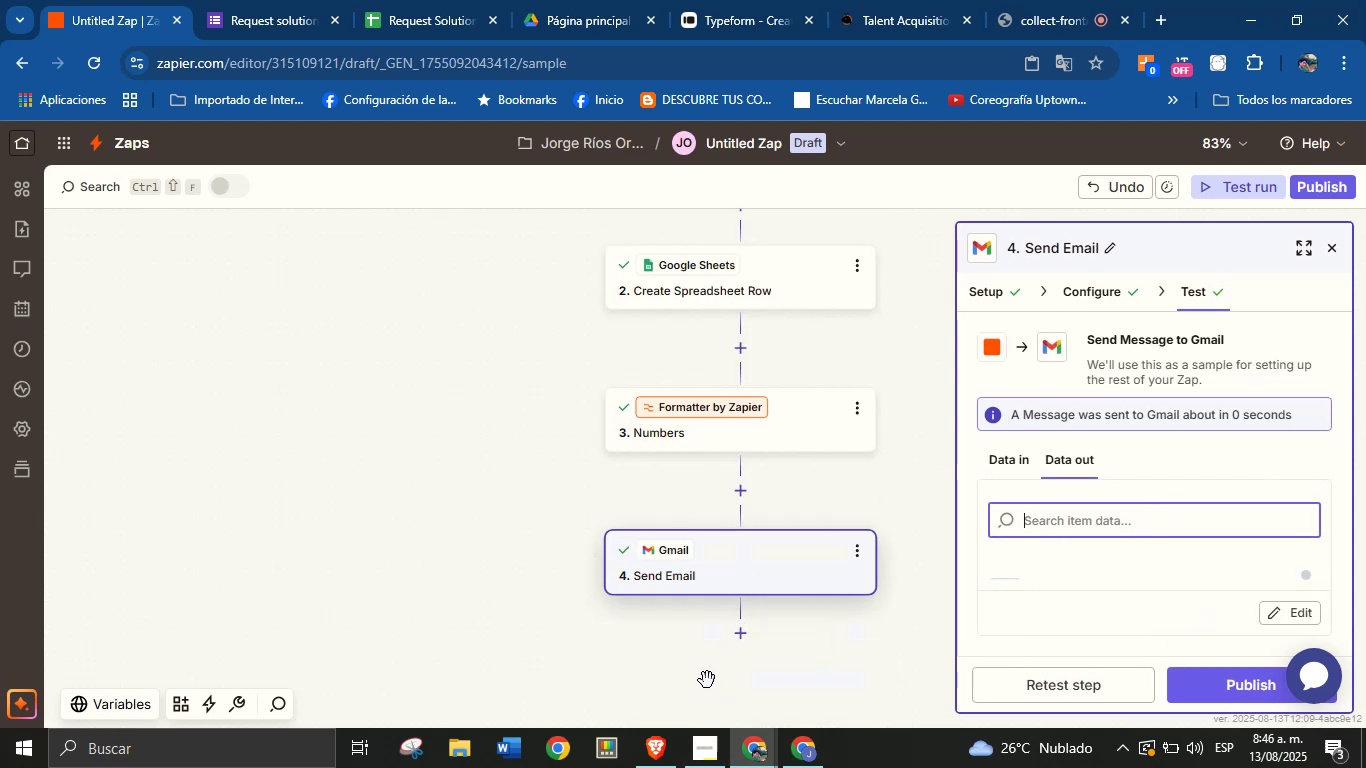 
scroll: coordinate [570, 584], scroll_direction: up, amount: 4.0
 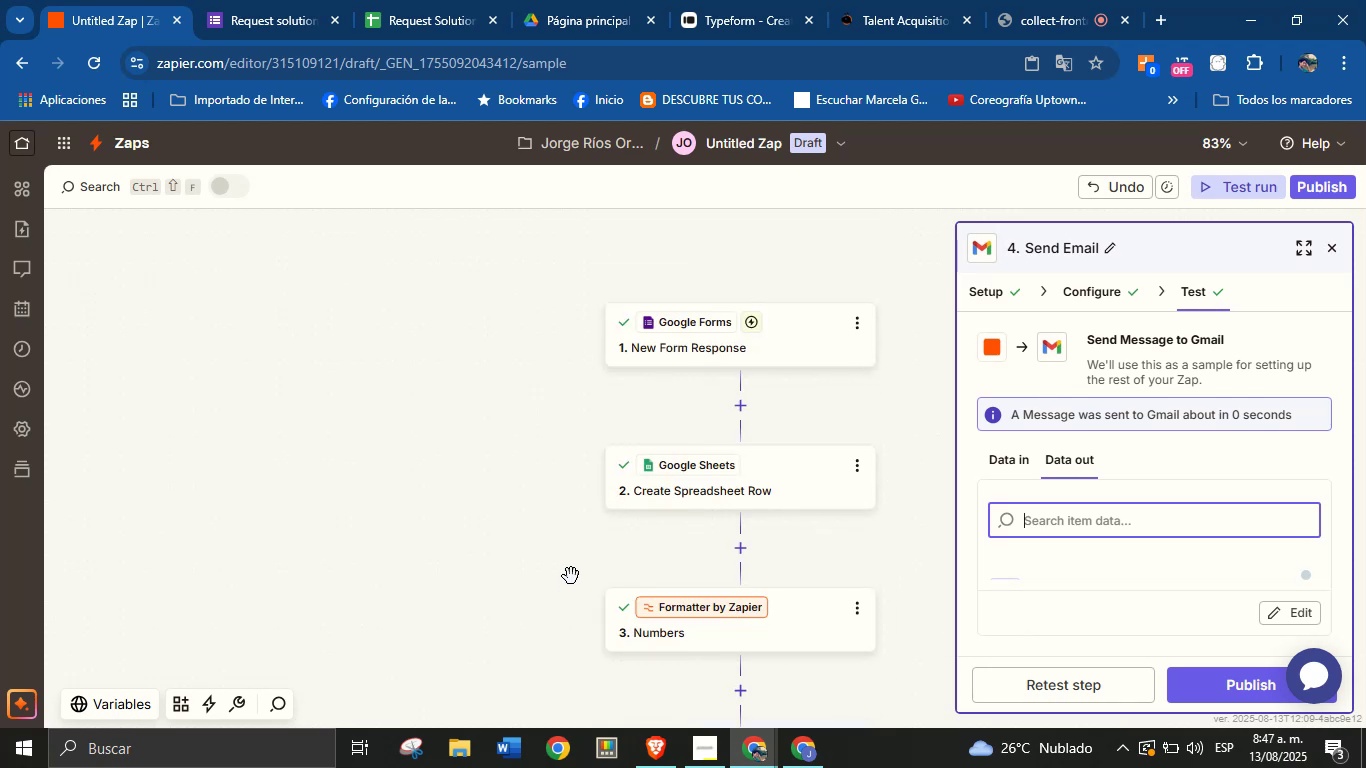 
scroll: coordinate [582, 548], scroll_direction: down, amount: 2.0
 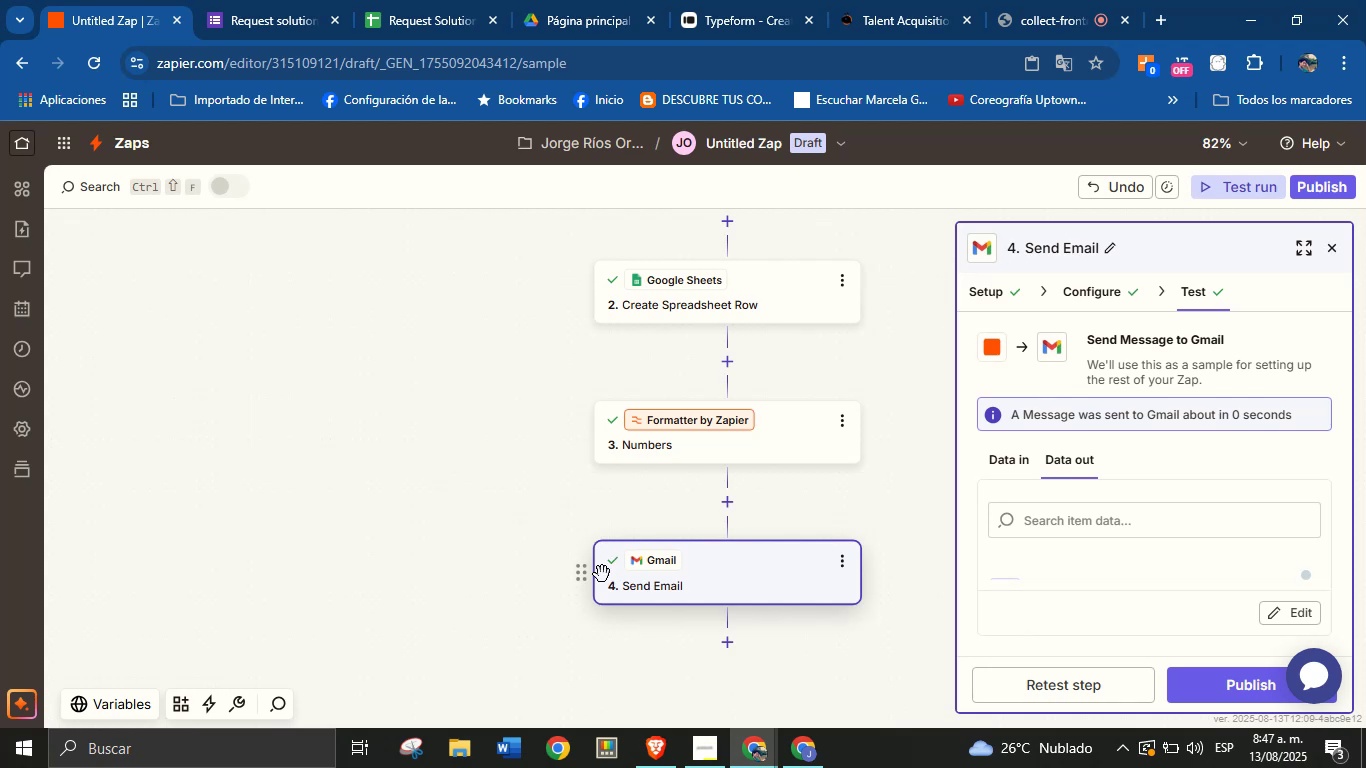 
wait(13.36)
 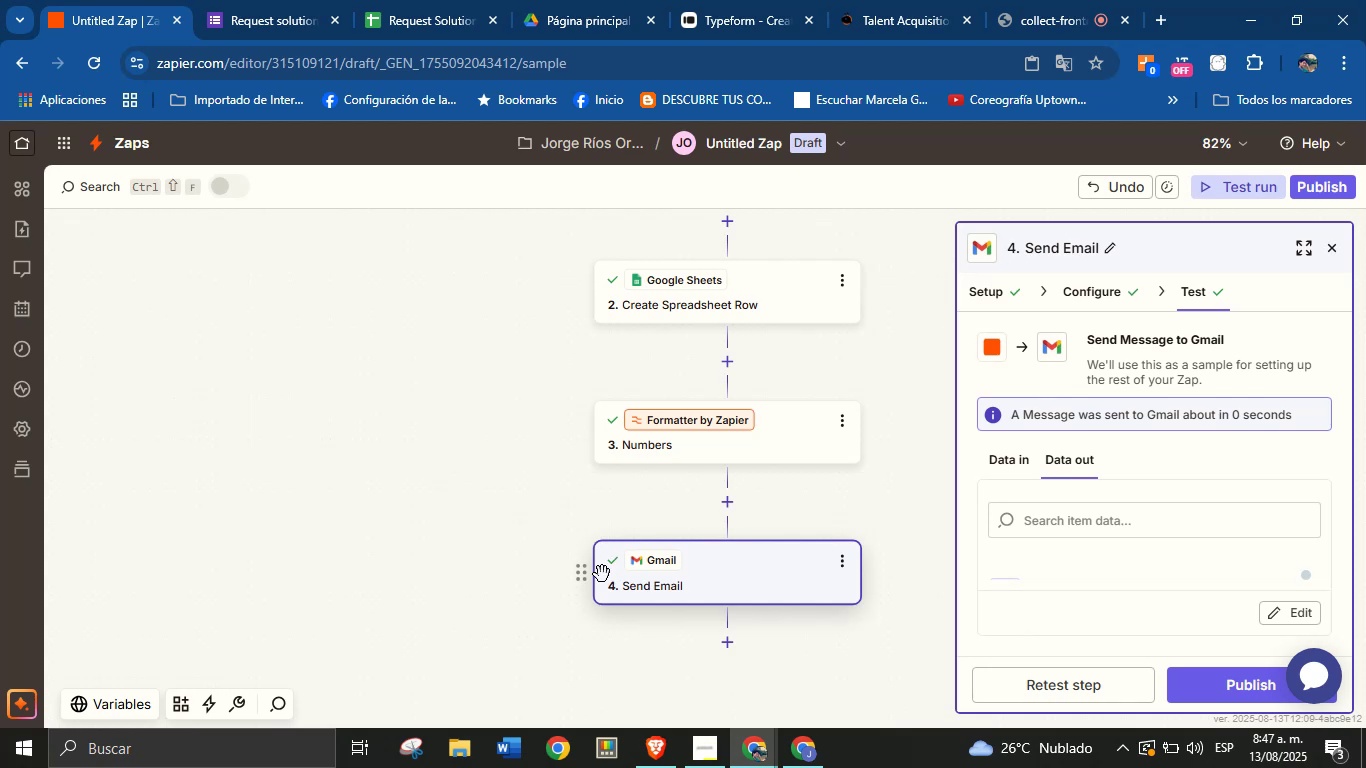 
left_click([1332, 251])
 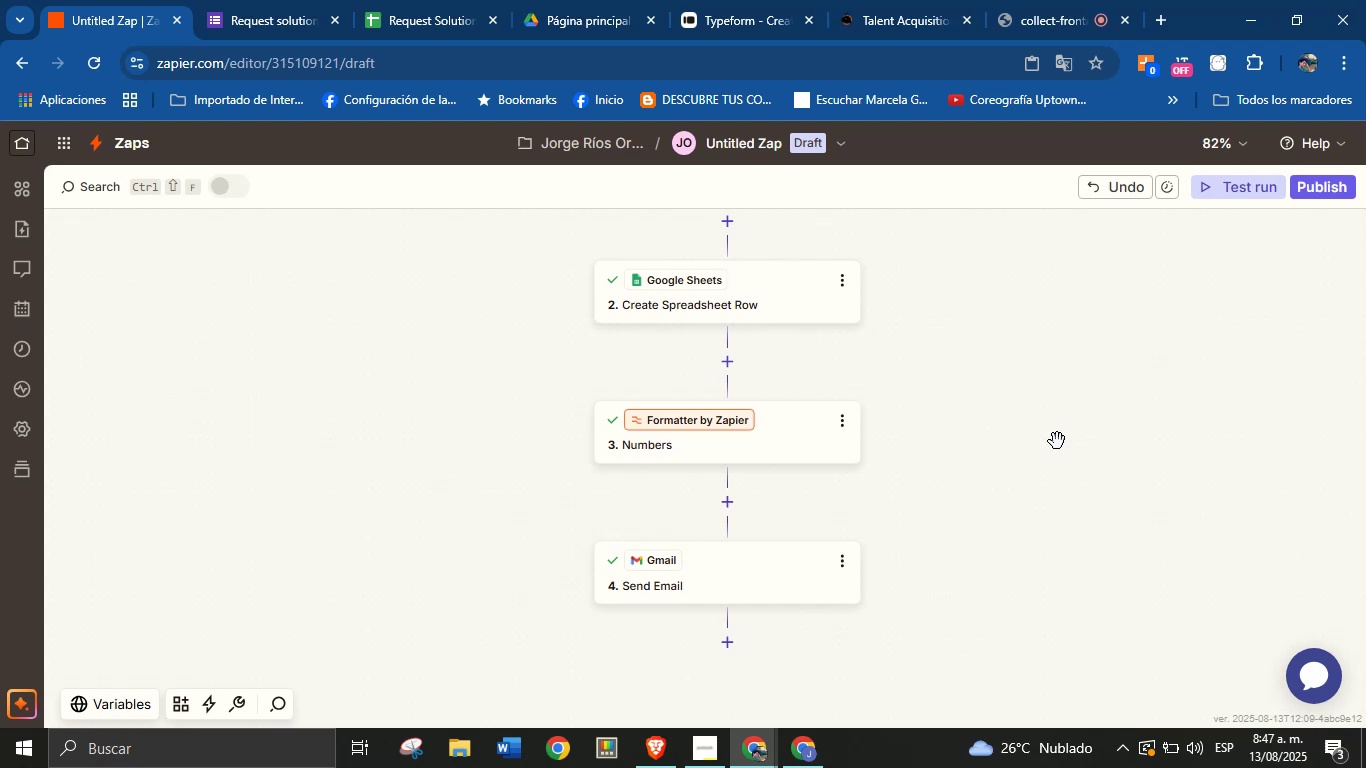 
scroll: coordinate [1035, 489], scroll_direction: up, amount: 2.0
 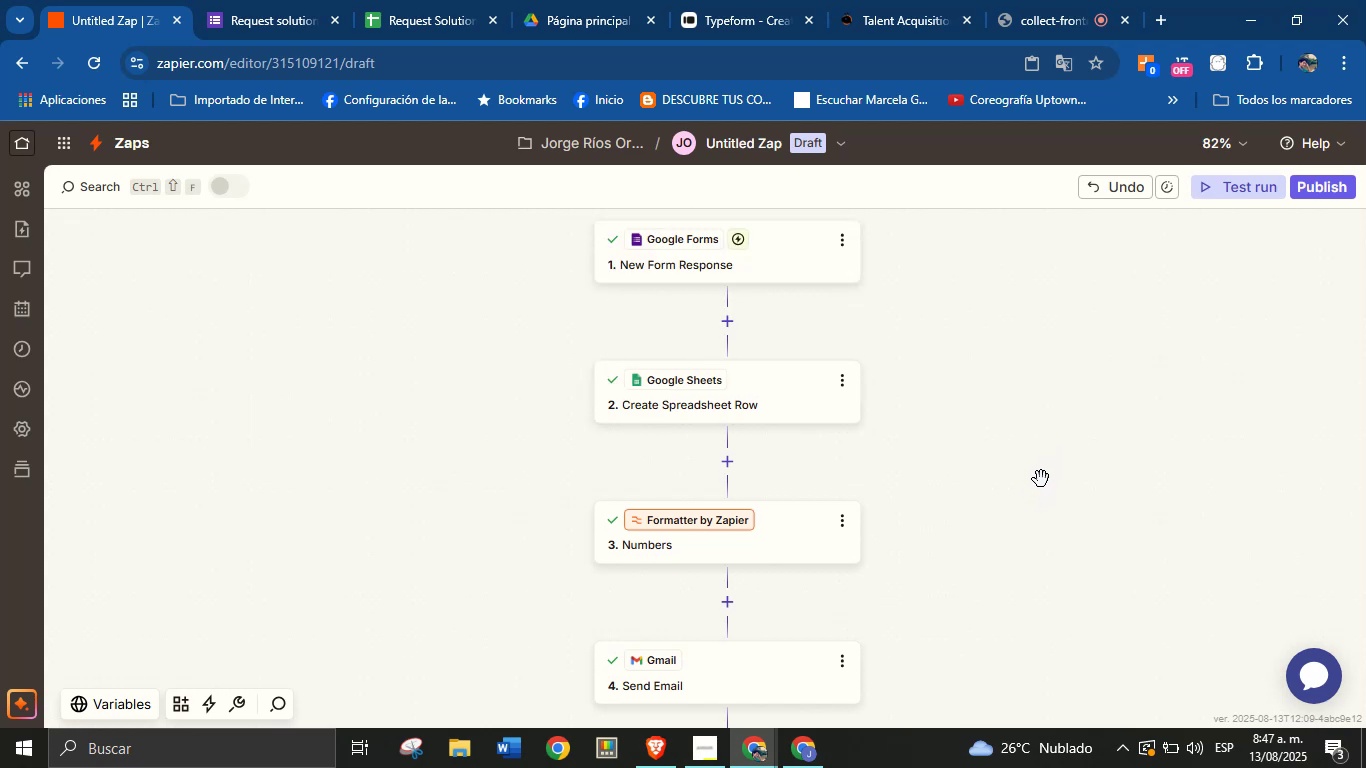 
left_click([446, 0])
 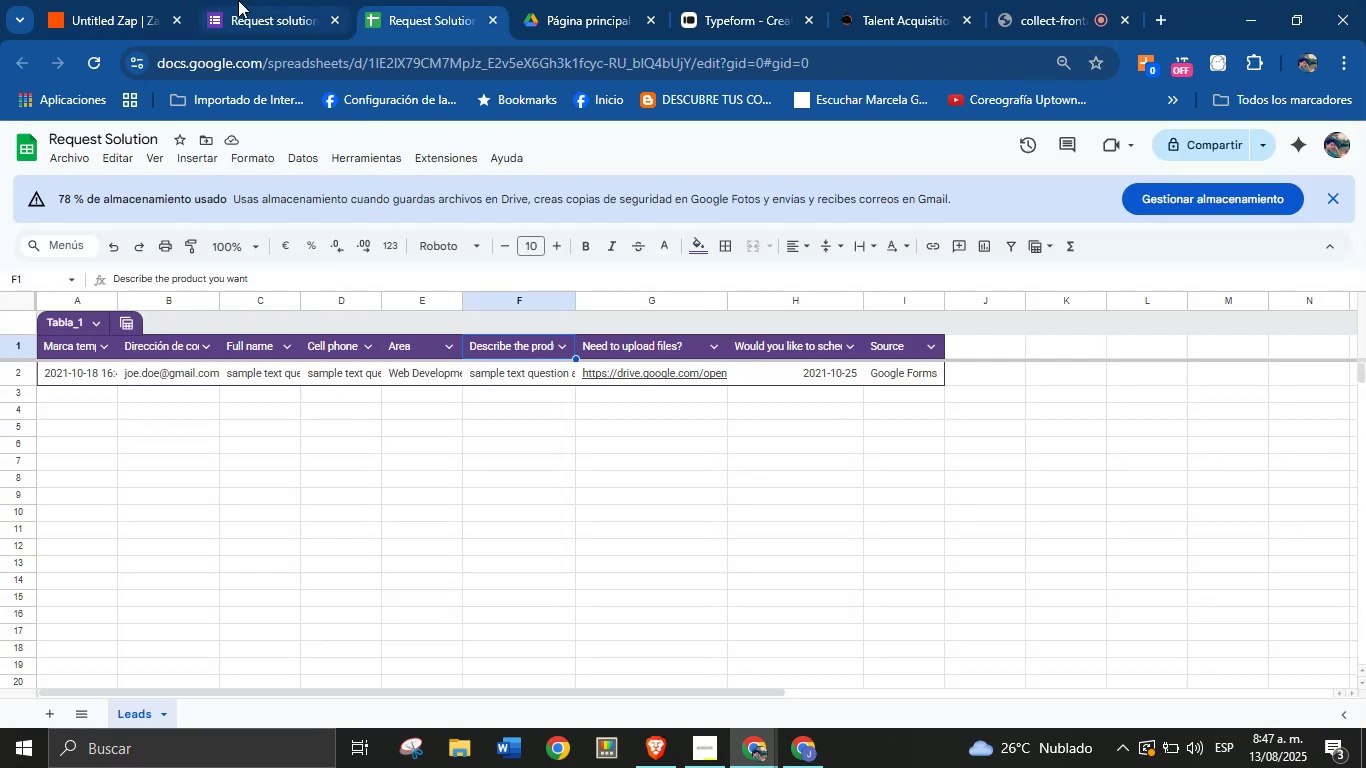 
mouse_move([145, 40])
 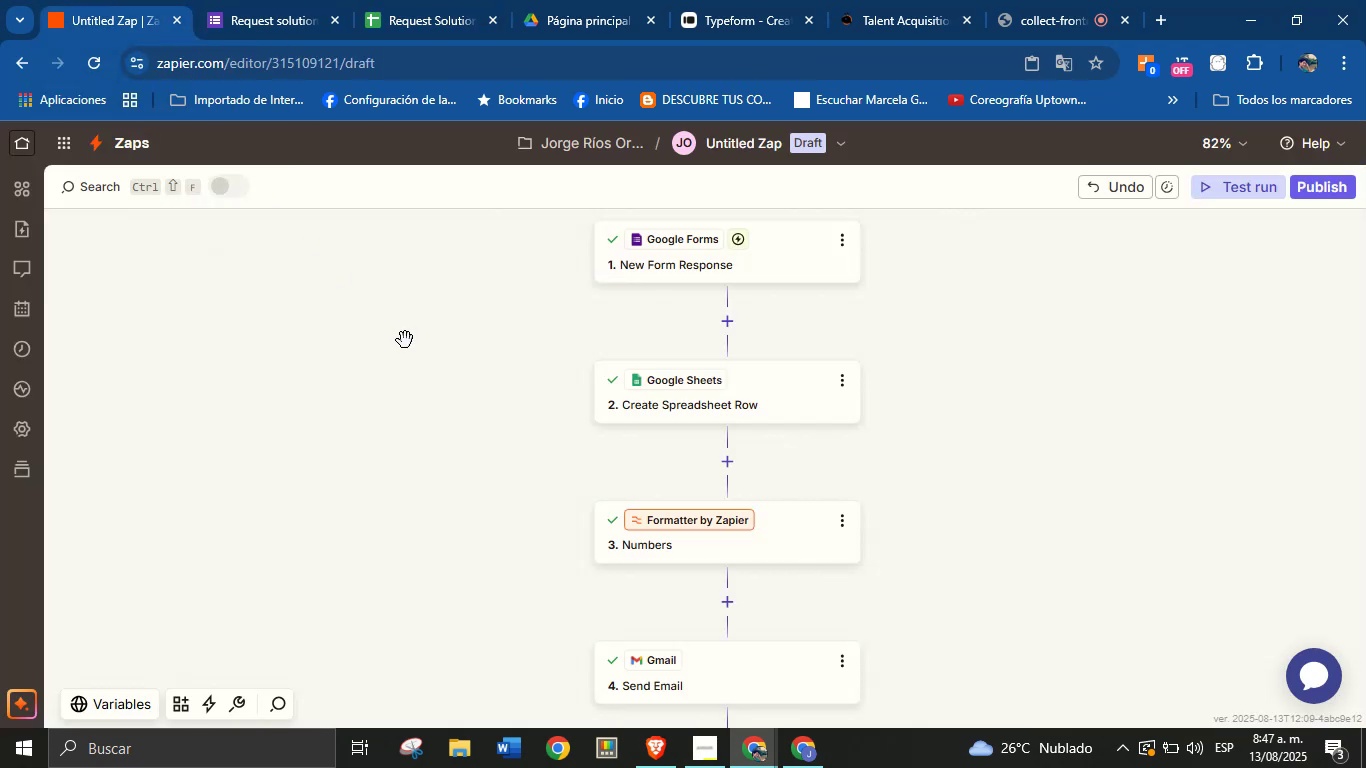 
scroll: coordinate [420, 540], scroll_direction: down, amount: 2.0
 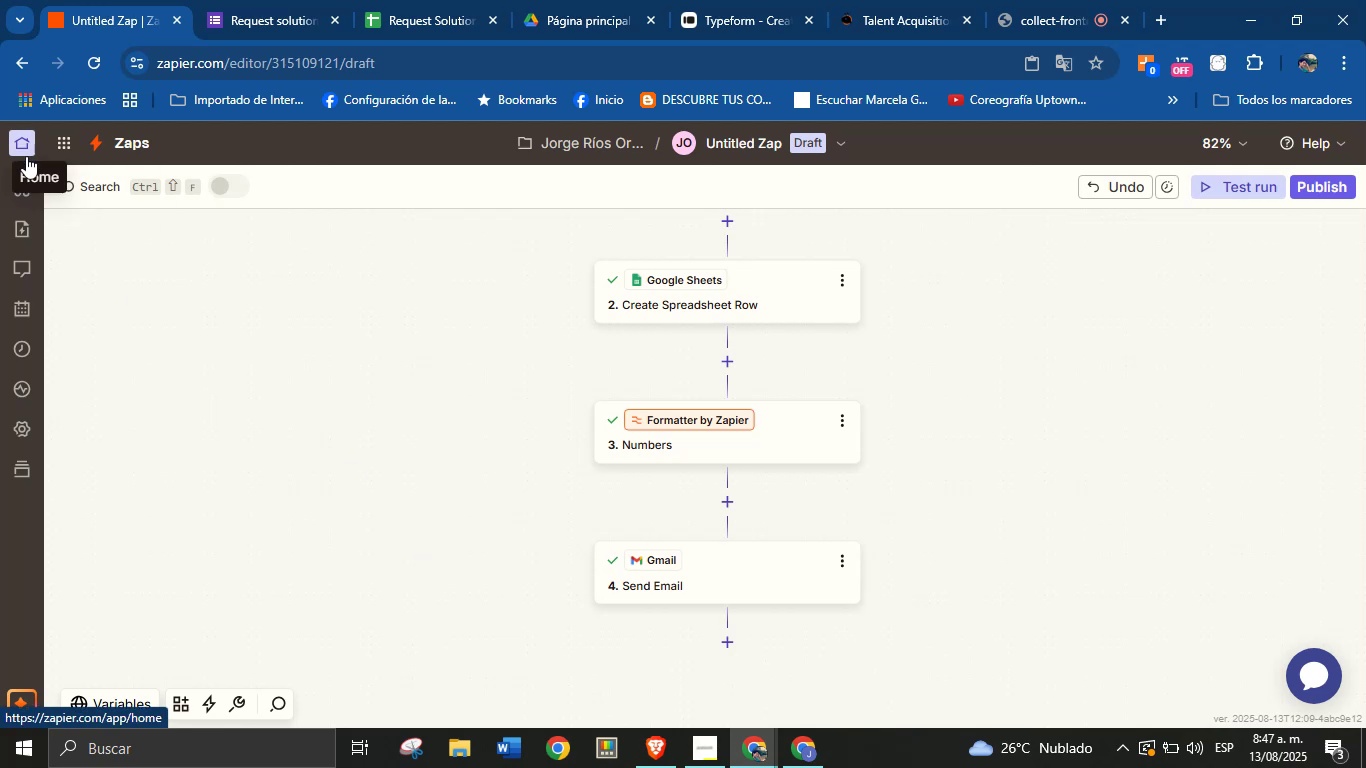 
mouse_move([40, 177])
 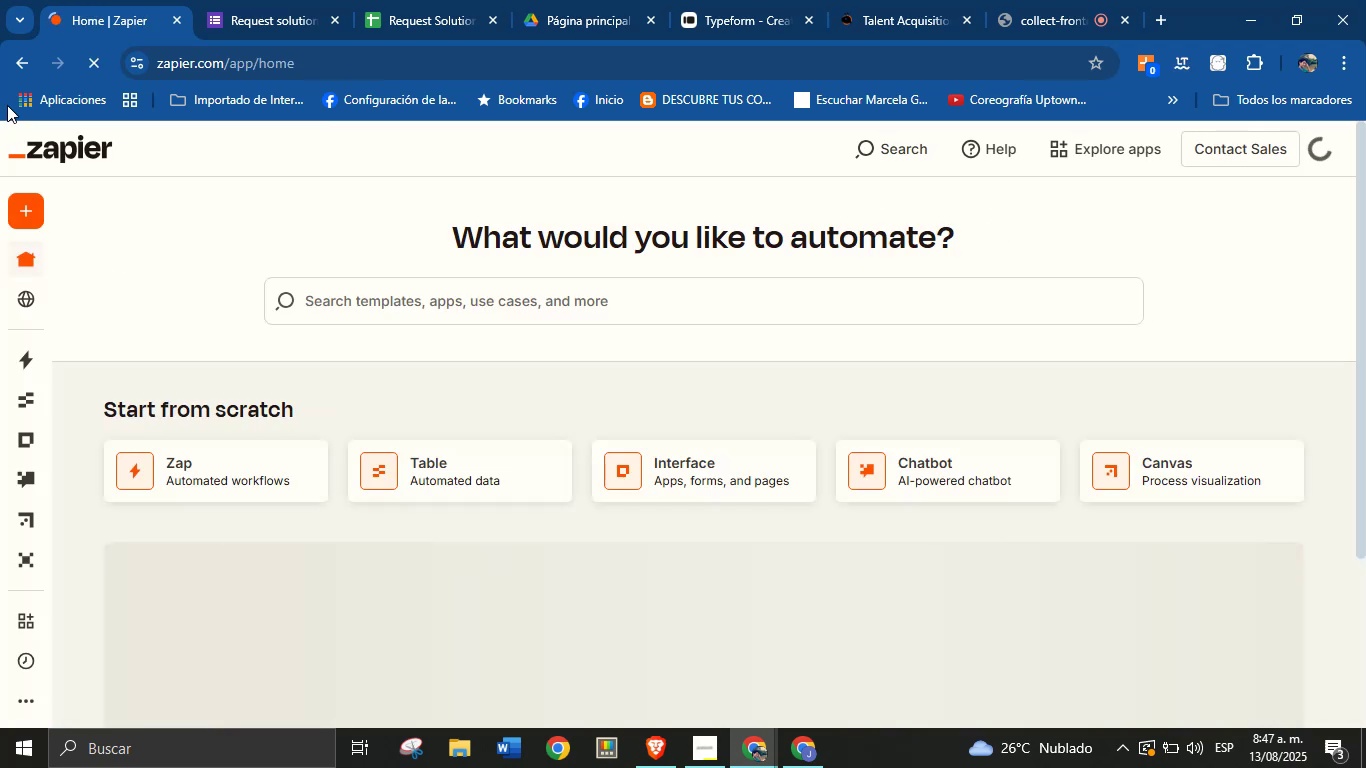 
left_click([23, 65])
 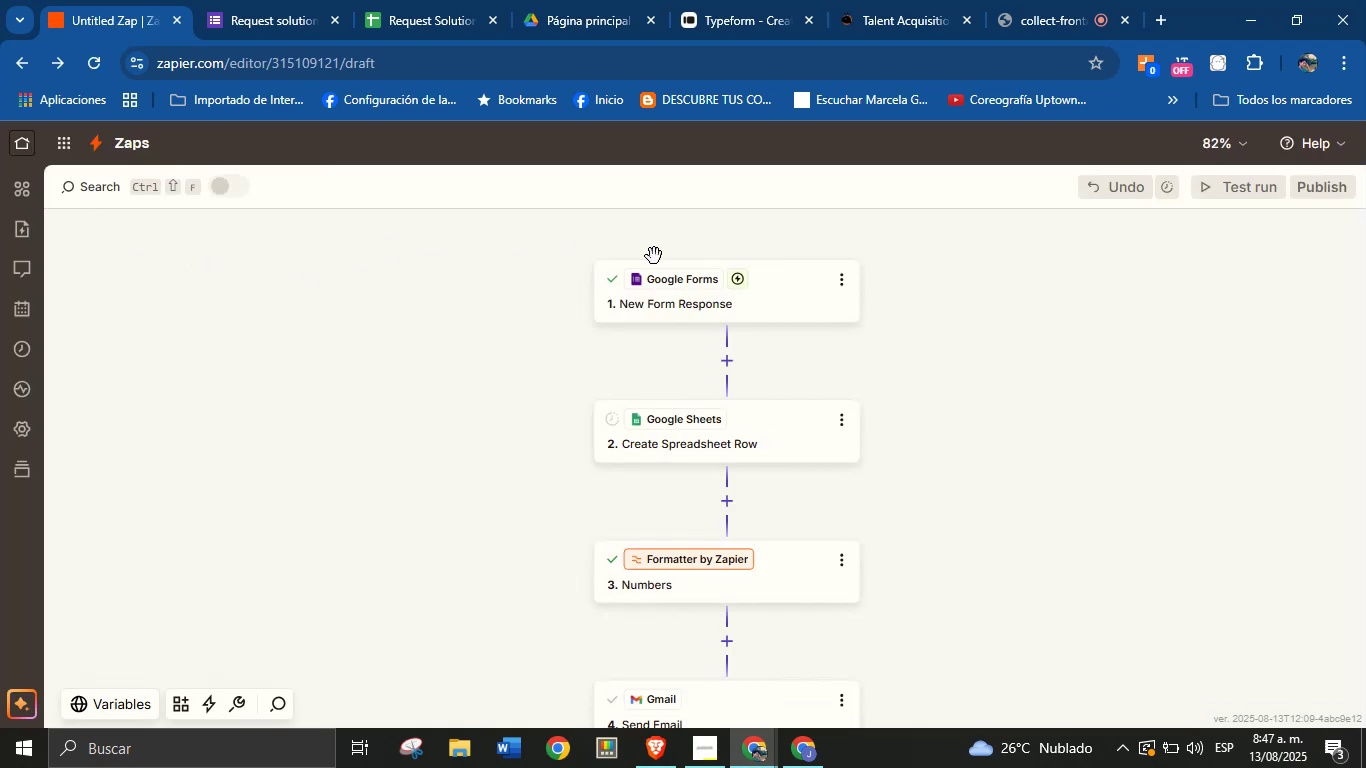 
wait(14.88)
 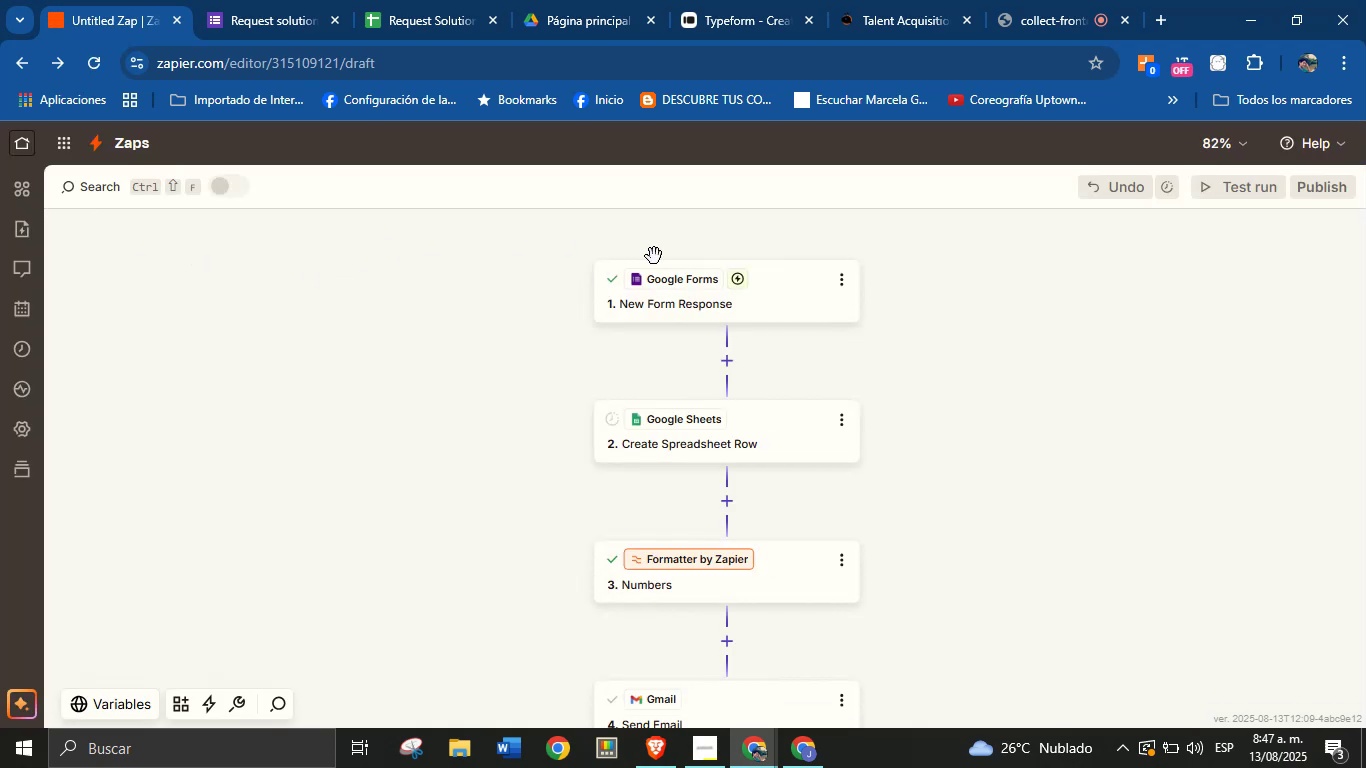 
left_click([719, 201])
 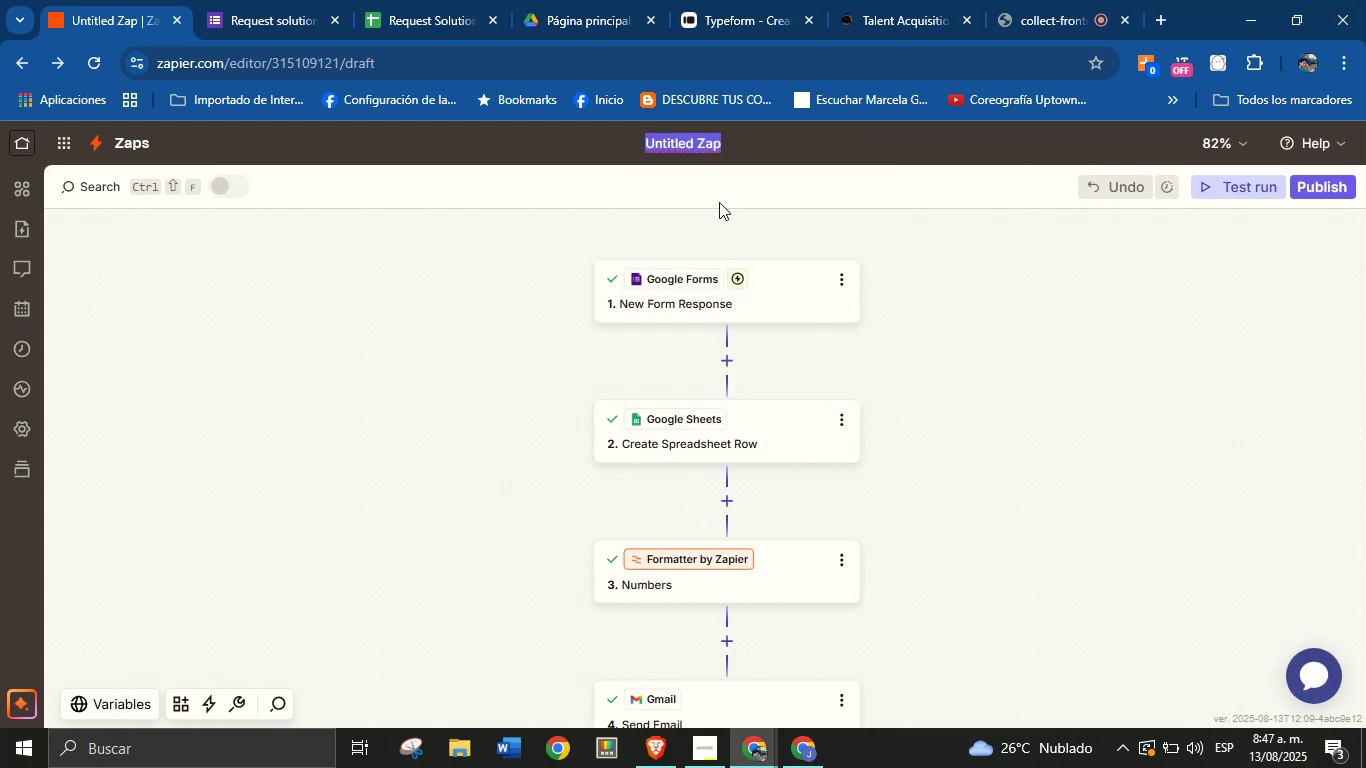 
type(Leads GogleForm)
 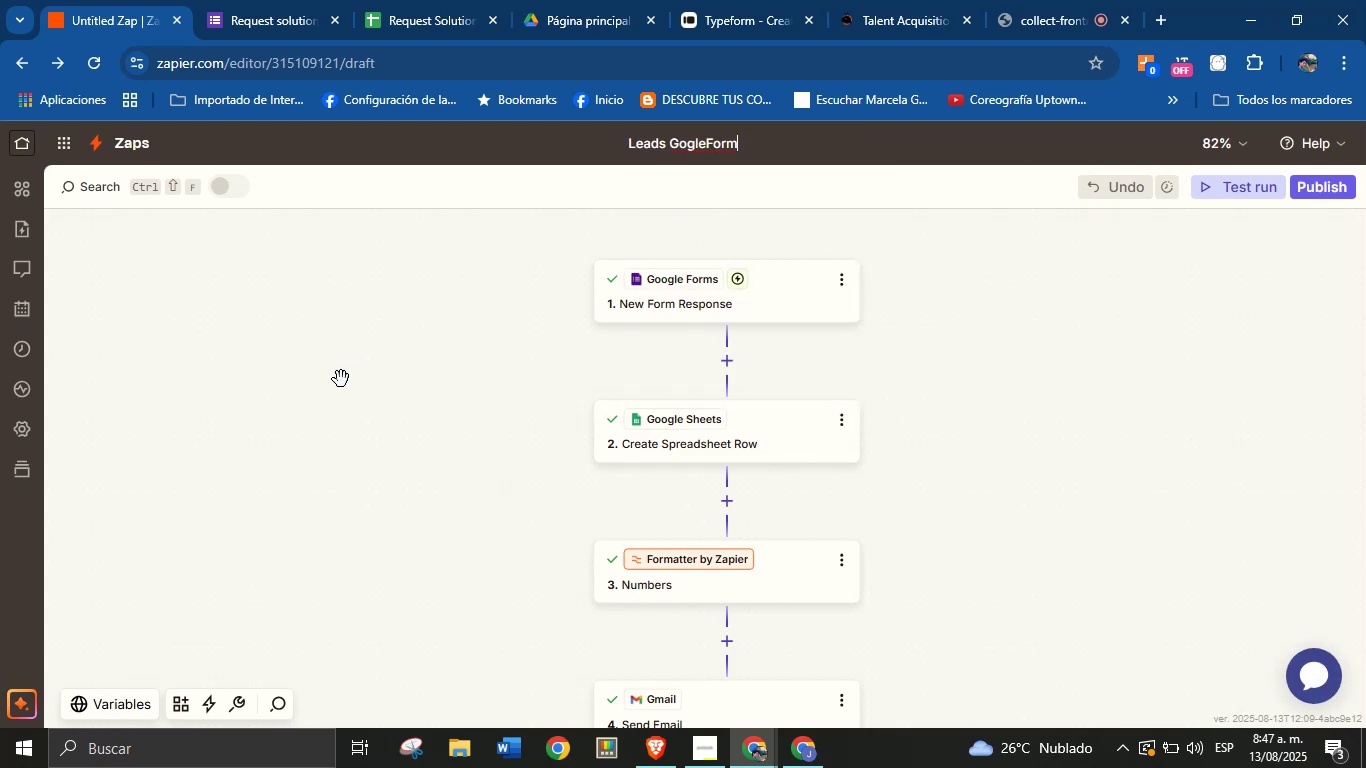 
left_click([341, 379])
 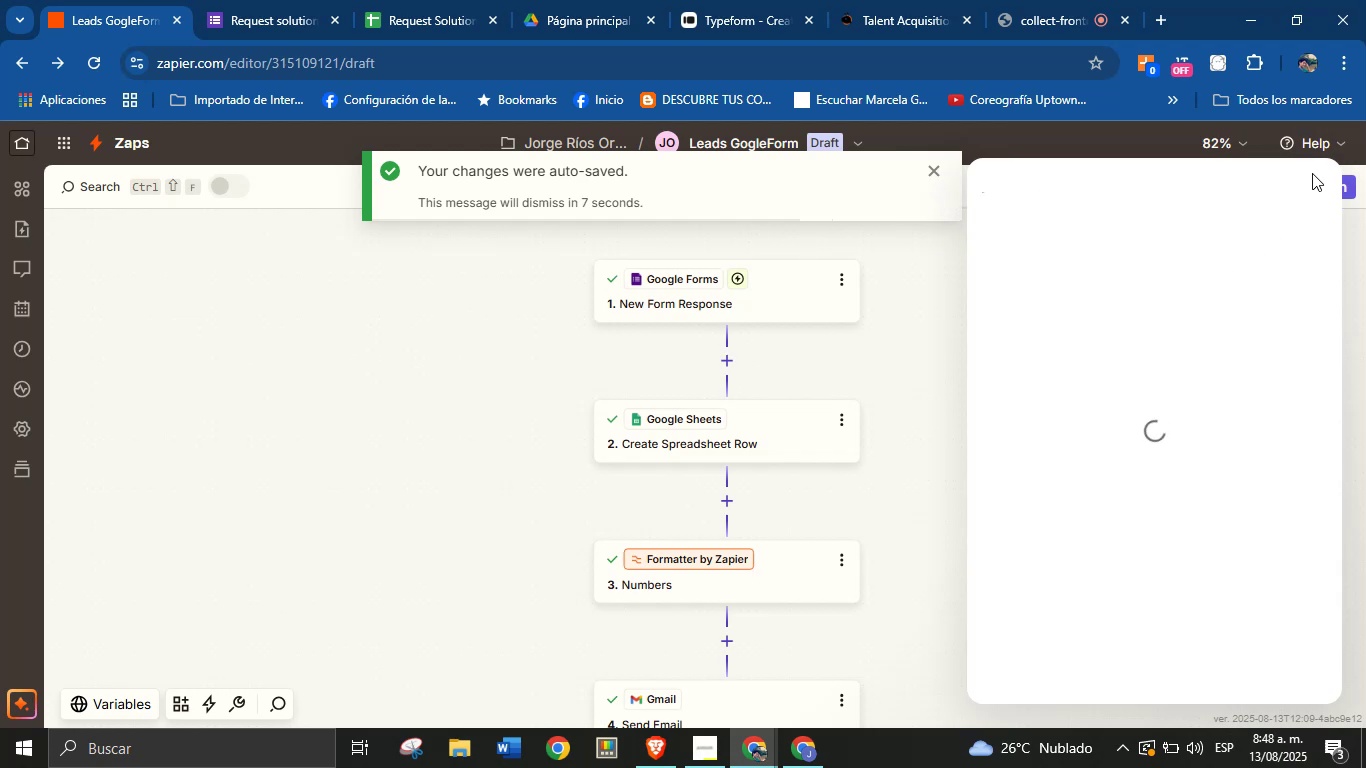 
wait(5.7)
 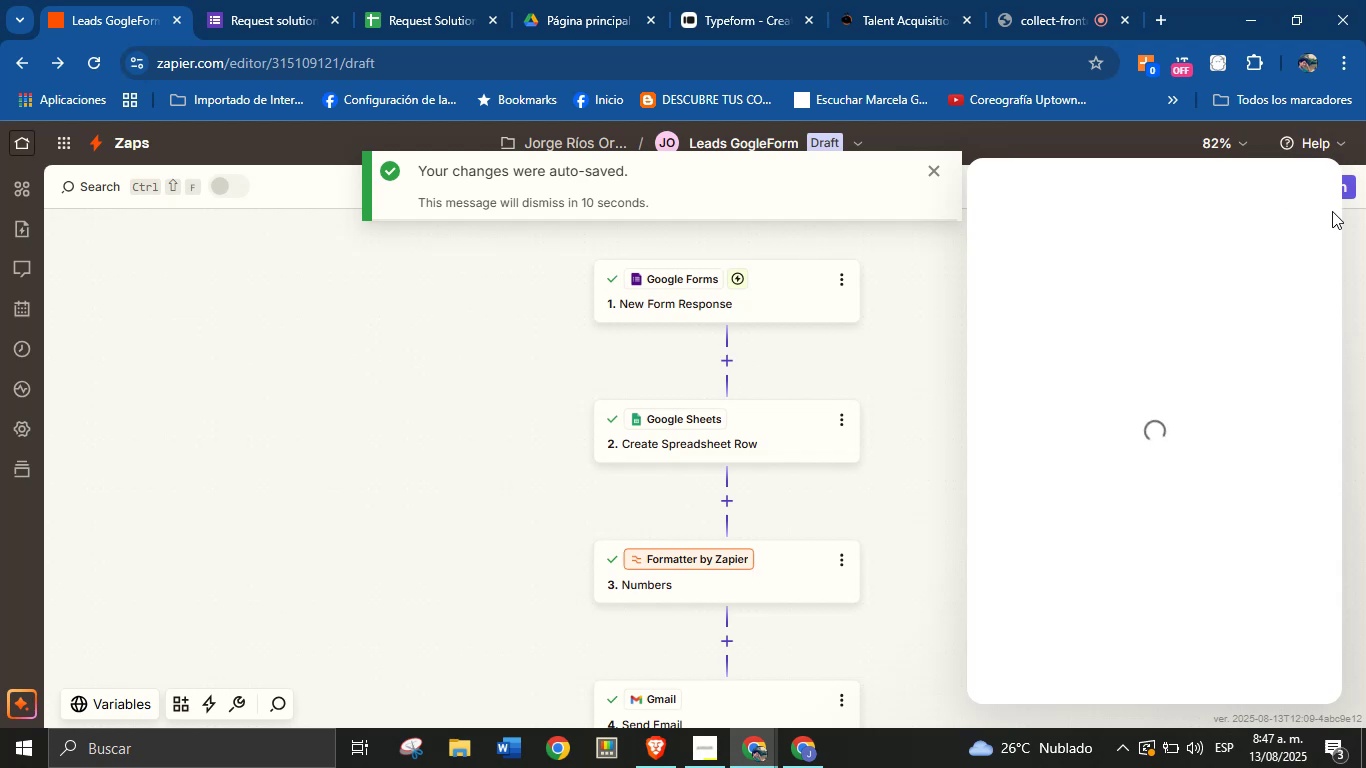 
left_click([1315, 190])
 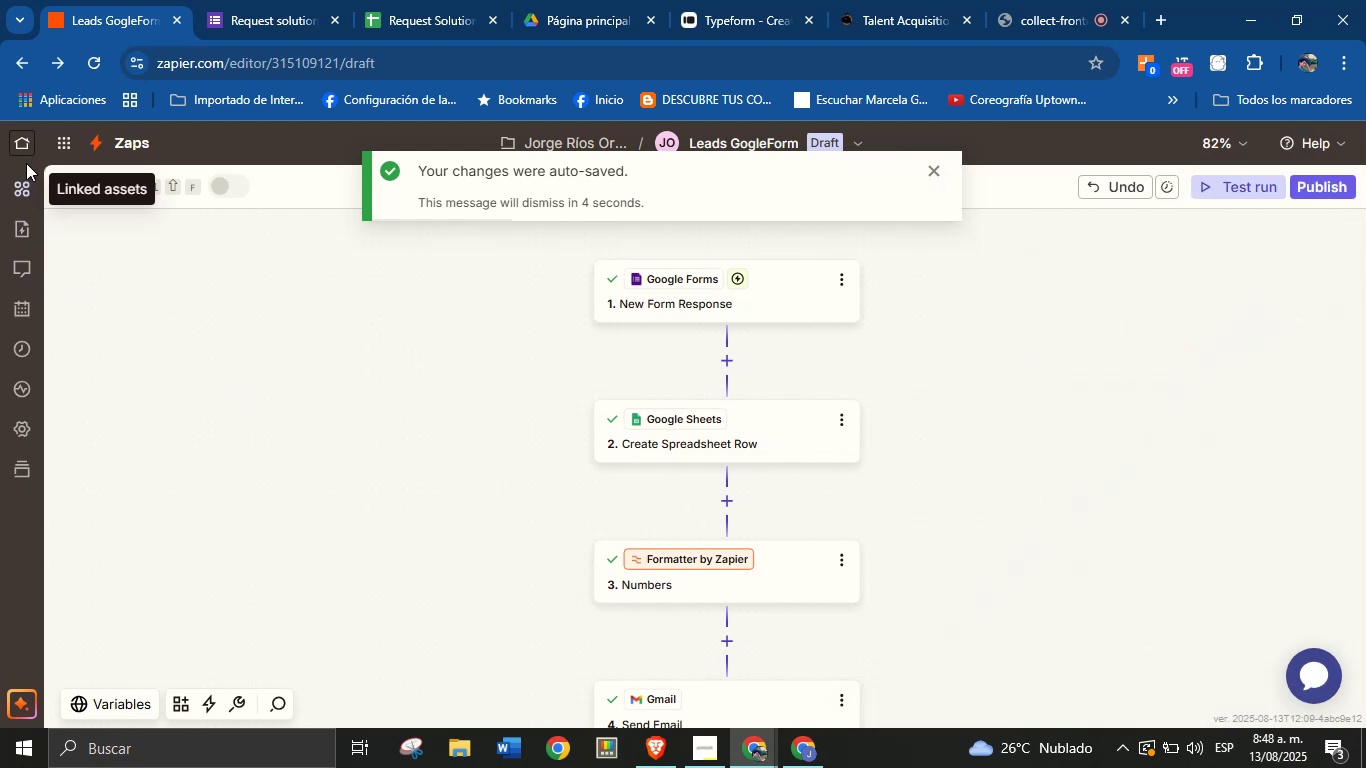 
left_click([25, 145])
 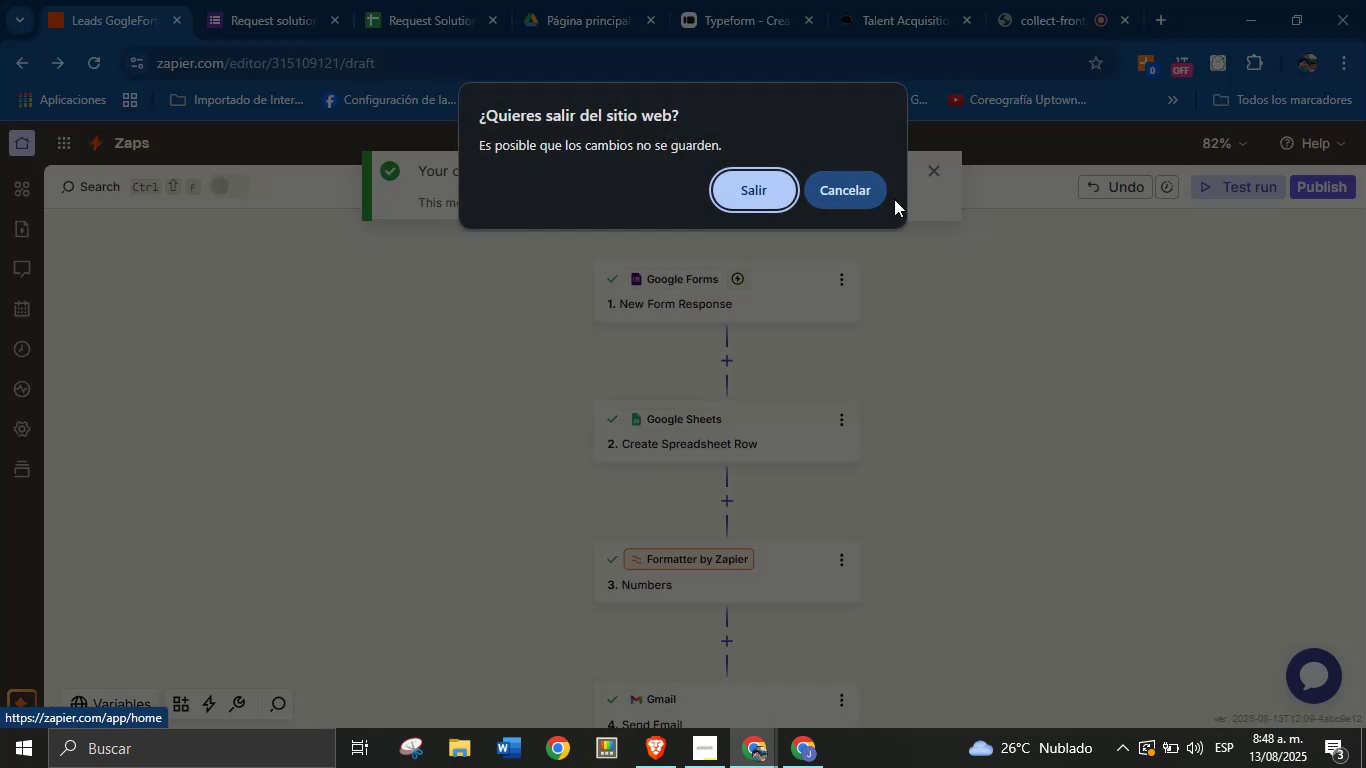 
double_click([850, 191])
 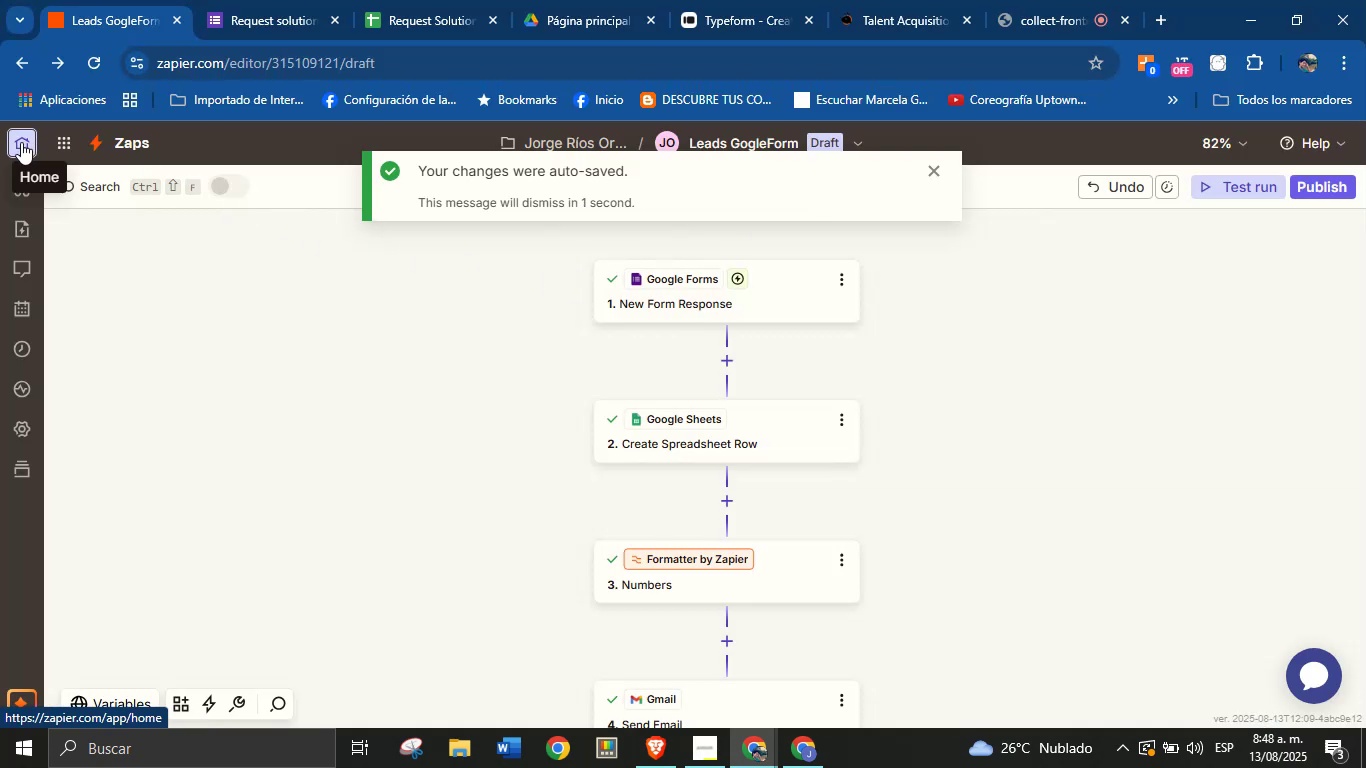 
left_click([20, 143])
 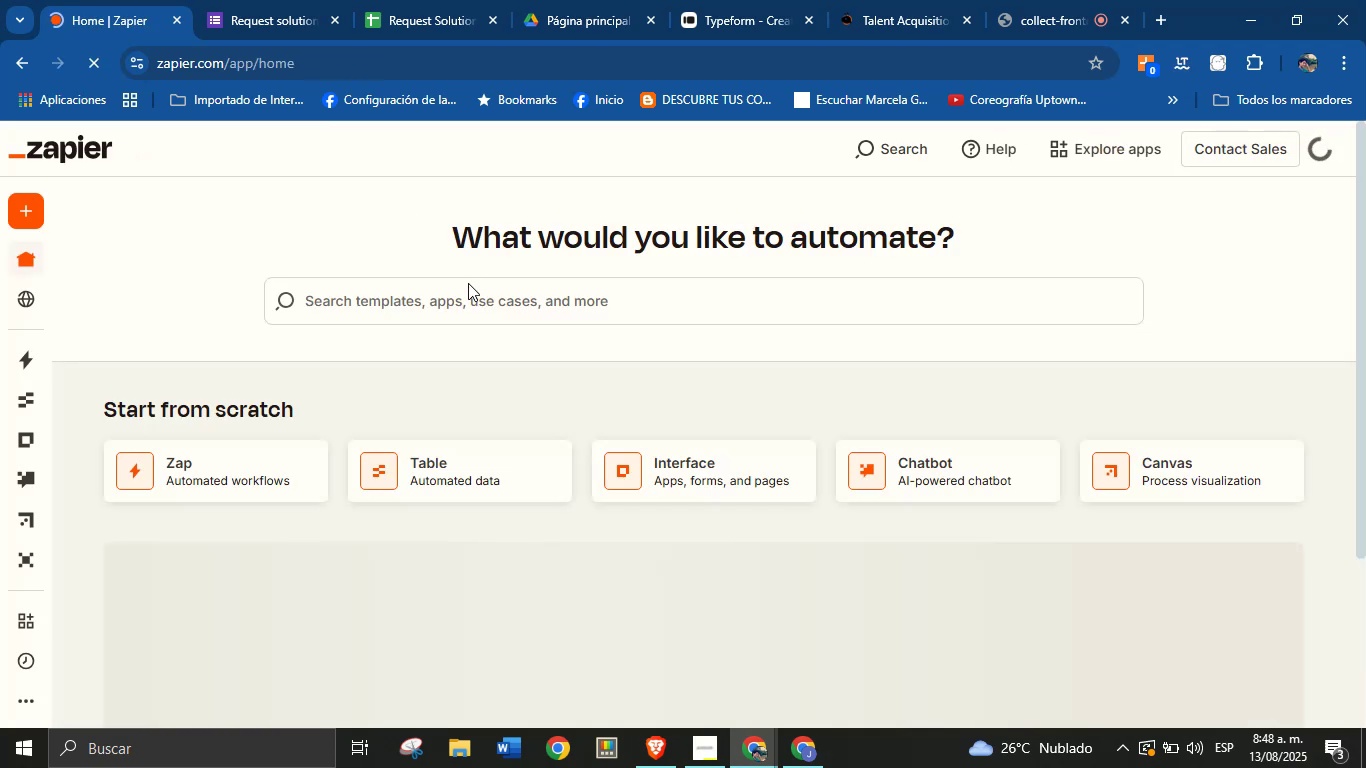 
left_click([165, 470])
 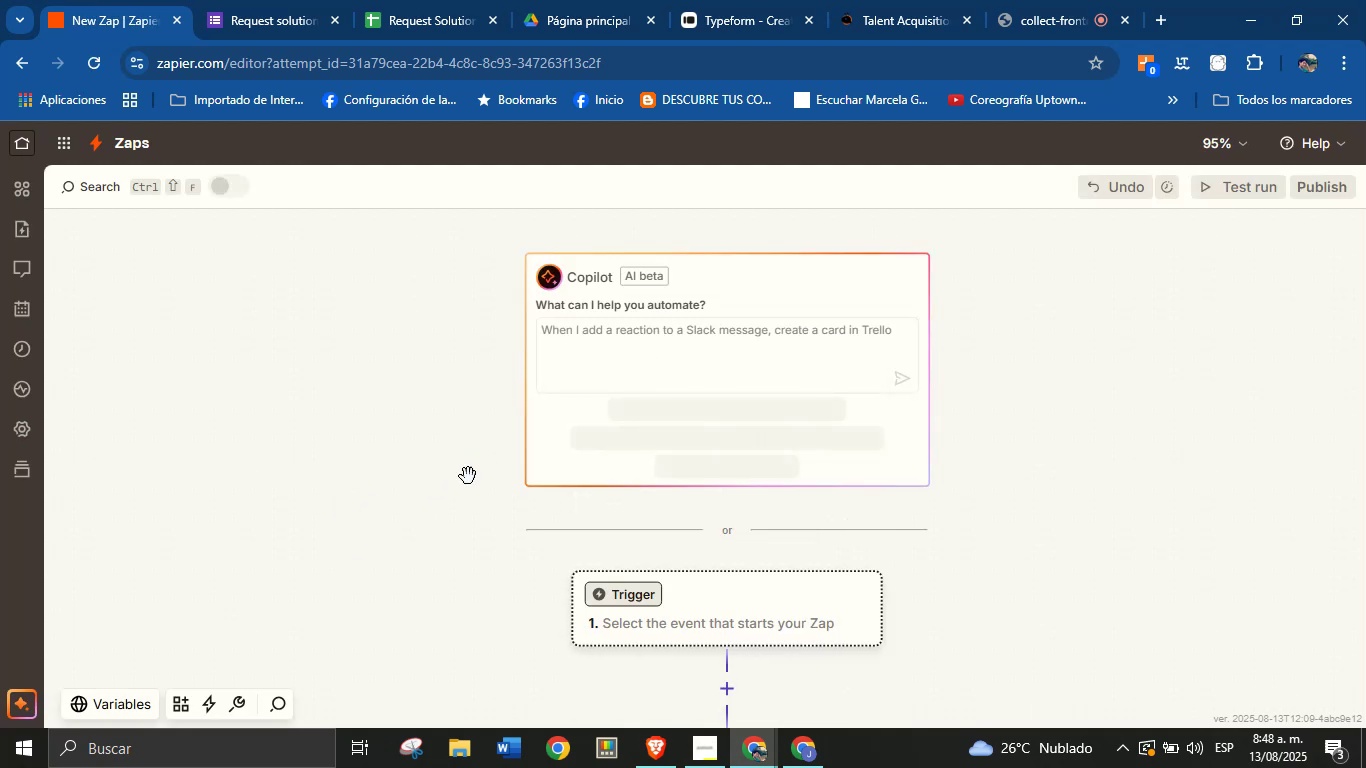 
wait(15.28)
 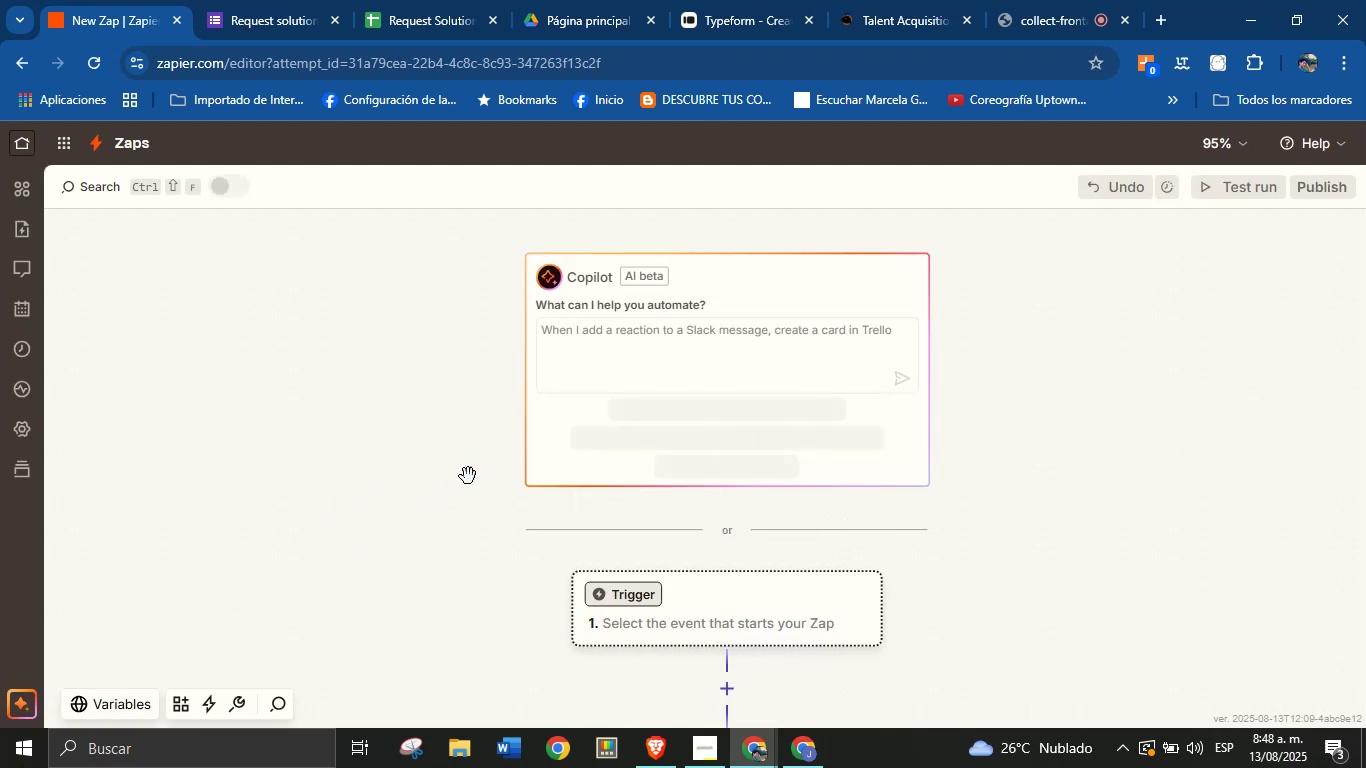 
left_click([629, 595])
 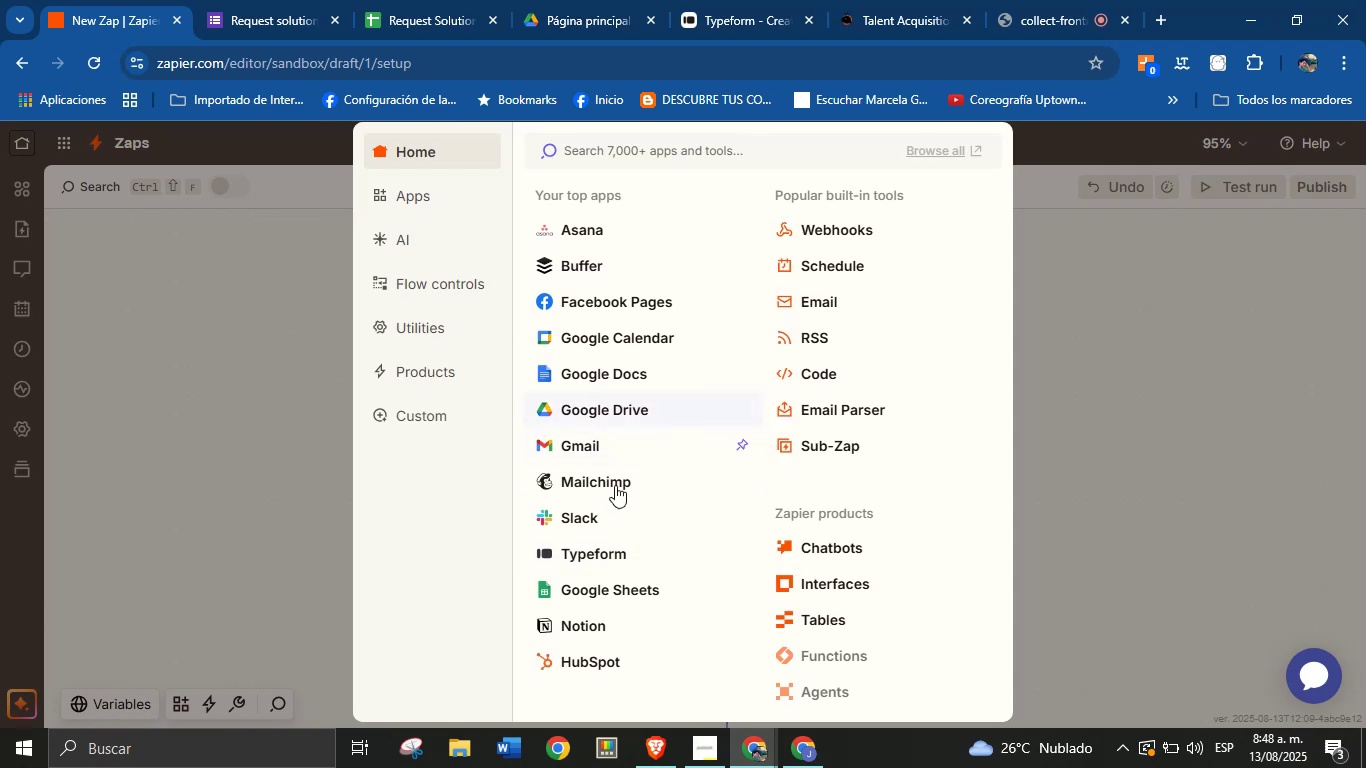 
left_click([602, 552])
 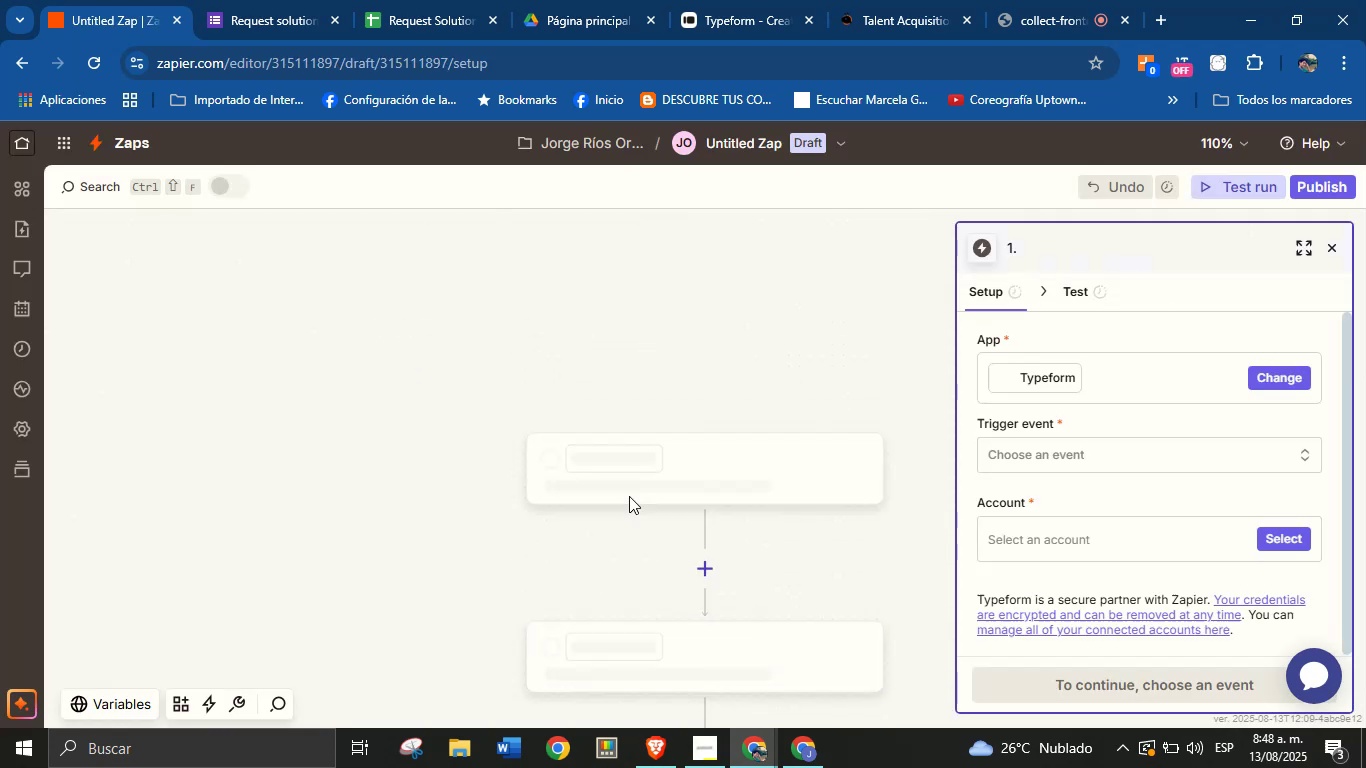 
left_click([1034, 449])
 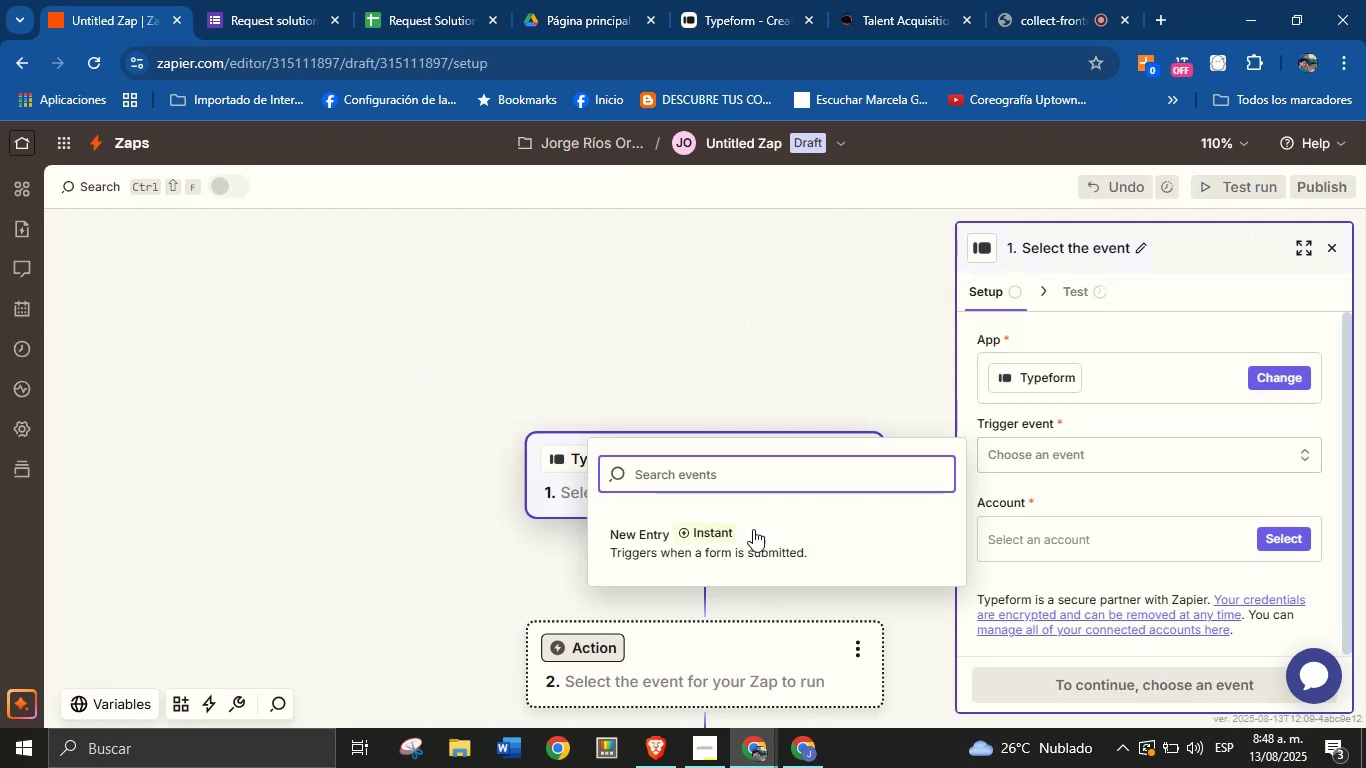 
left_click([739, 542])
 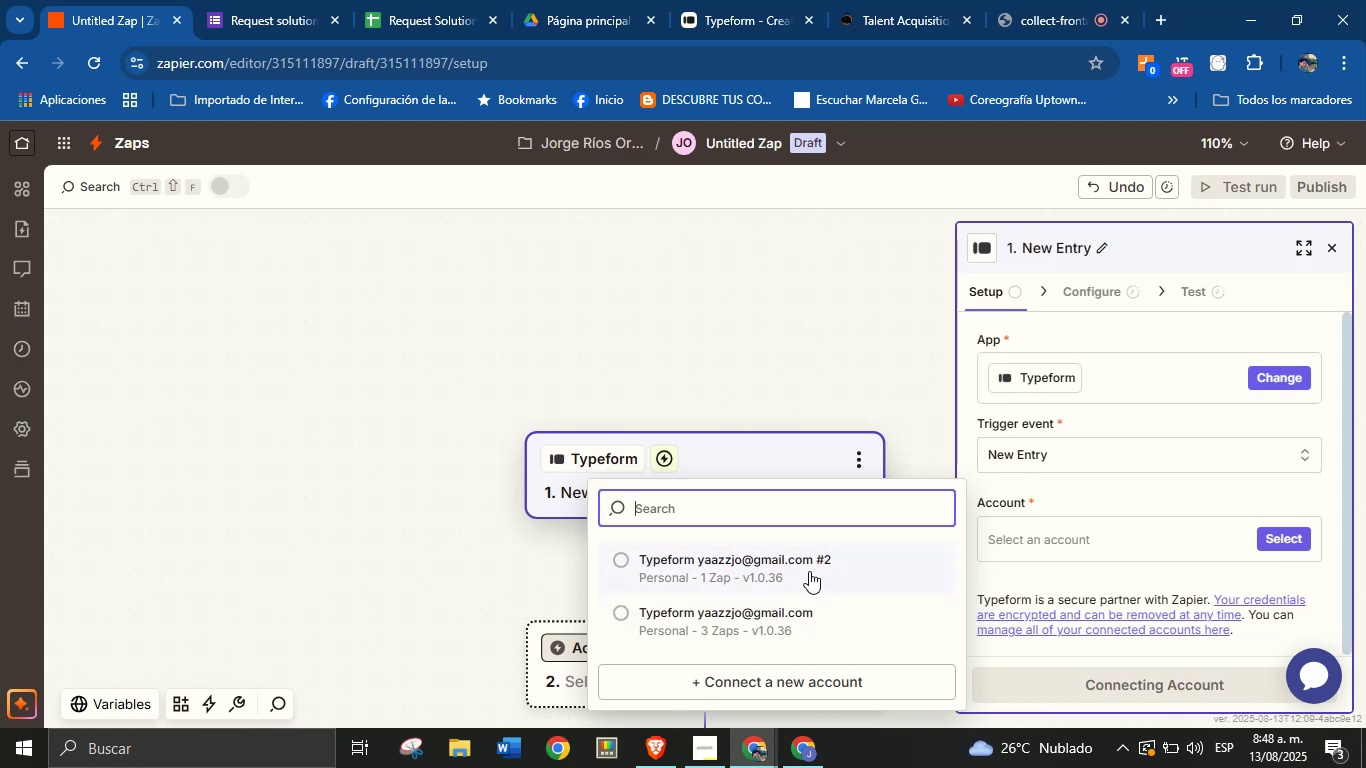 
wait(5.86)
 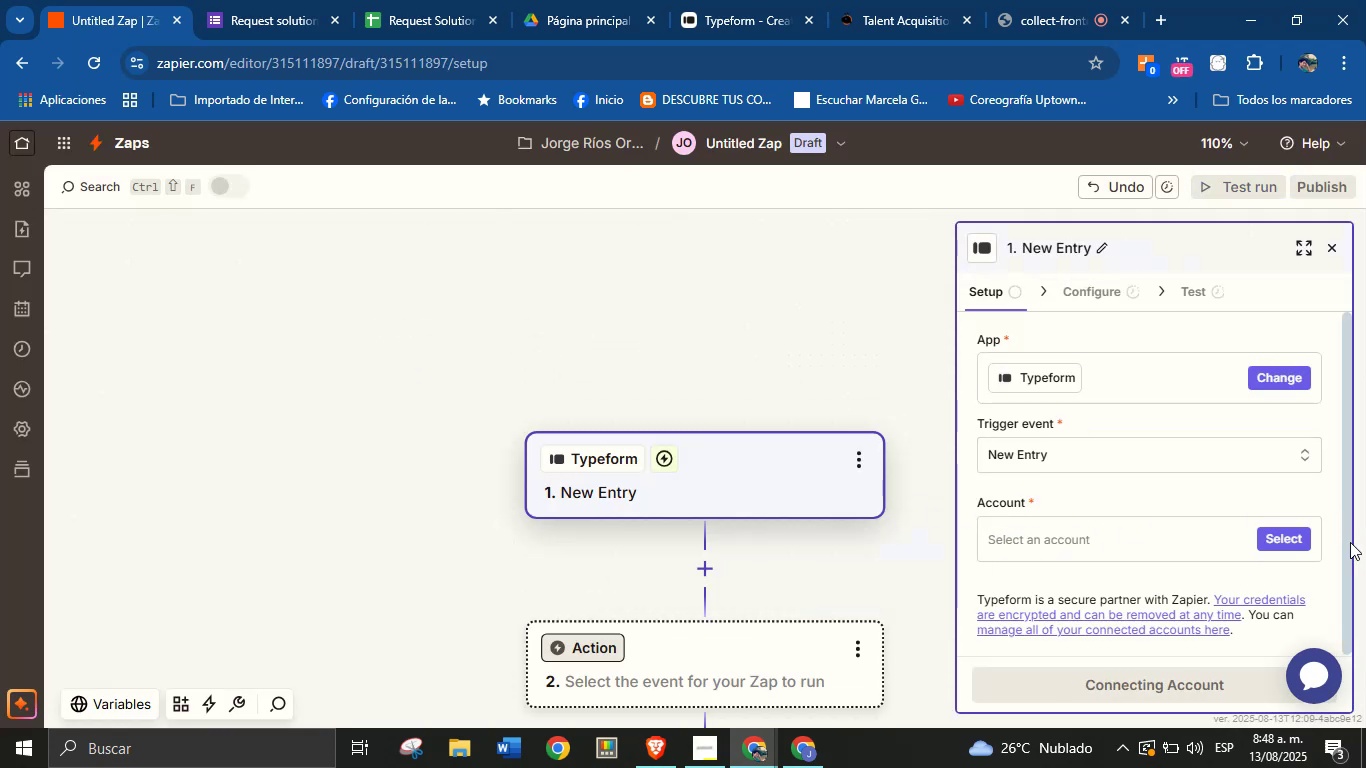 
left_click([809, 571])
 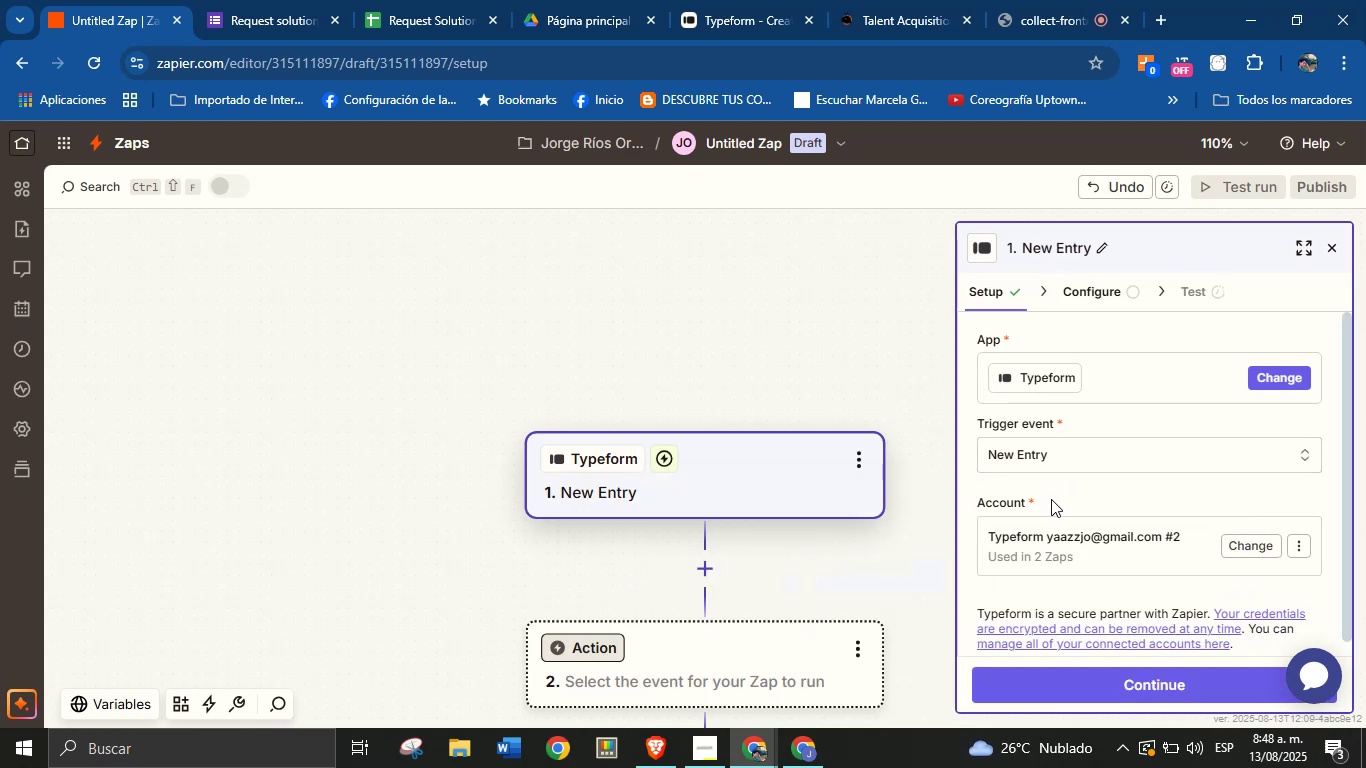 
left_click([1133, 690])
 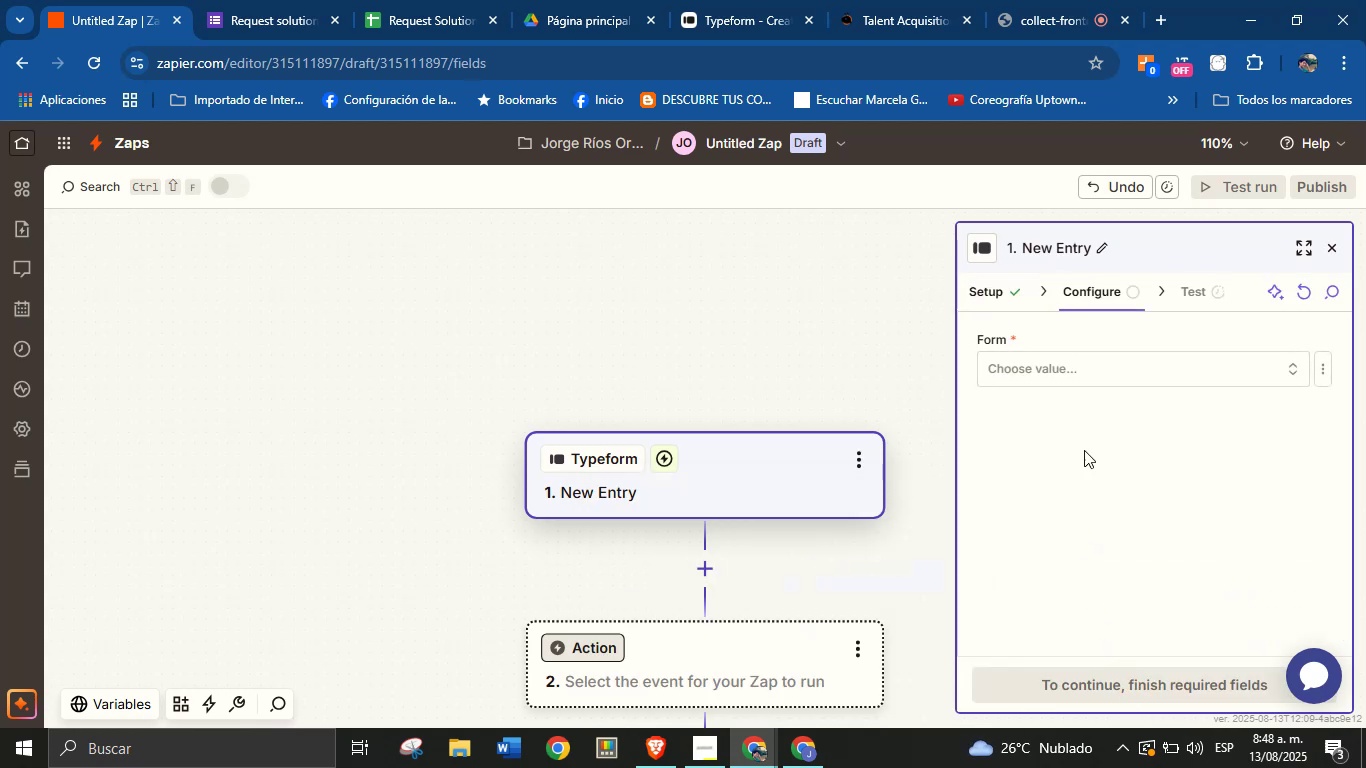 
left_click([1116, 359])
 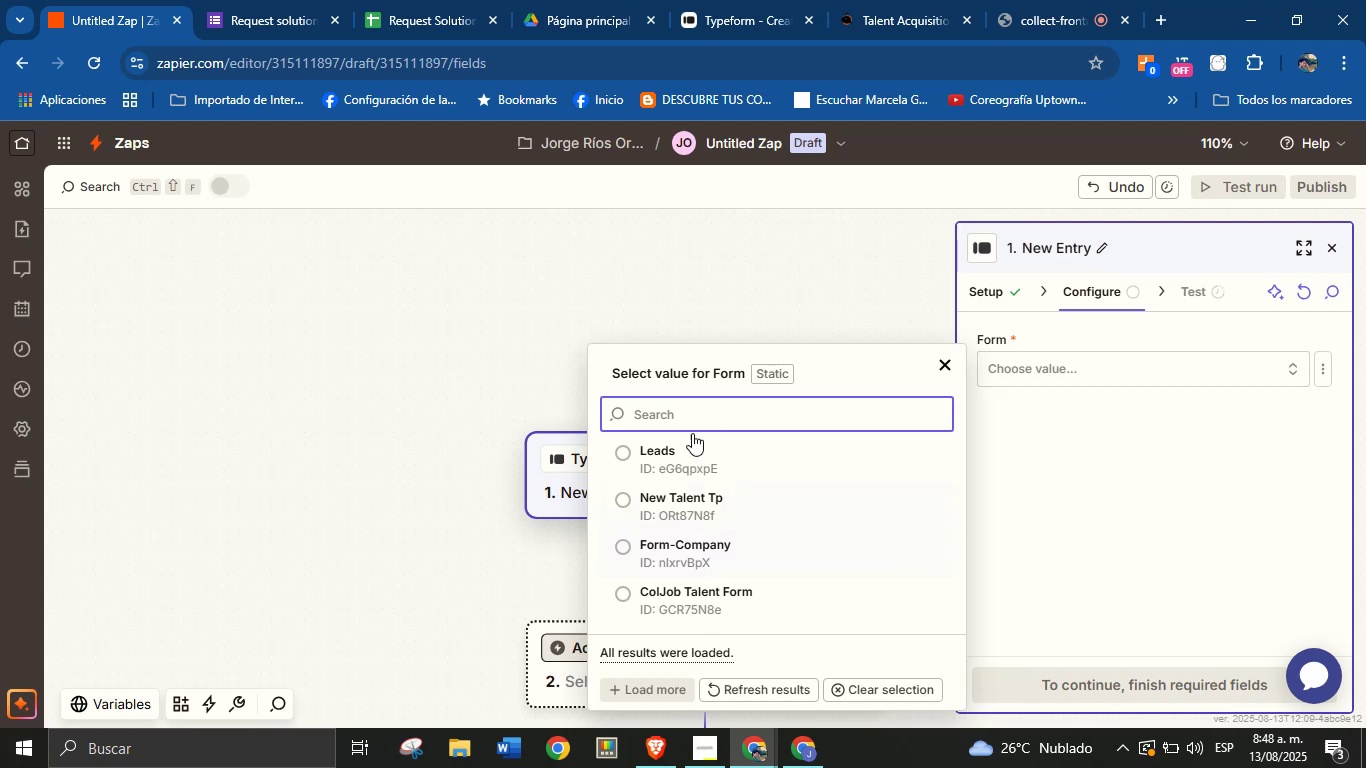 
left_click([690, 451])
 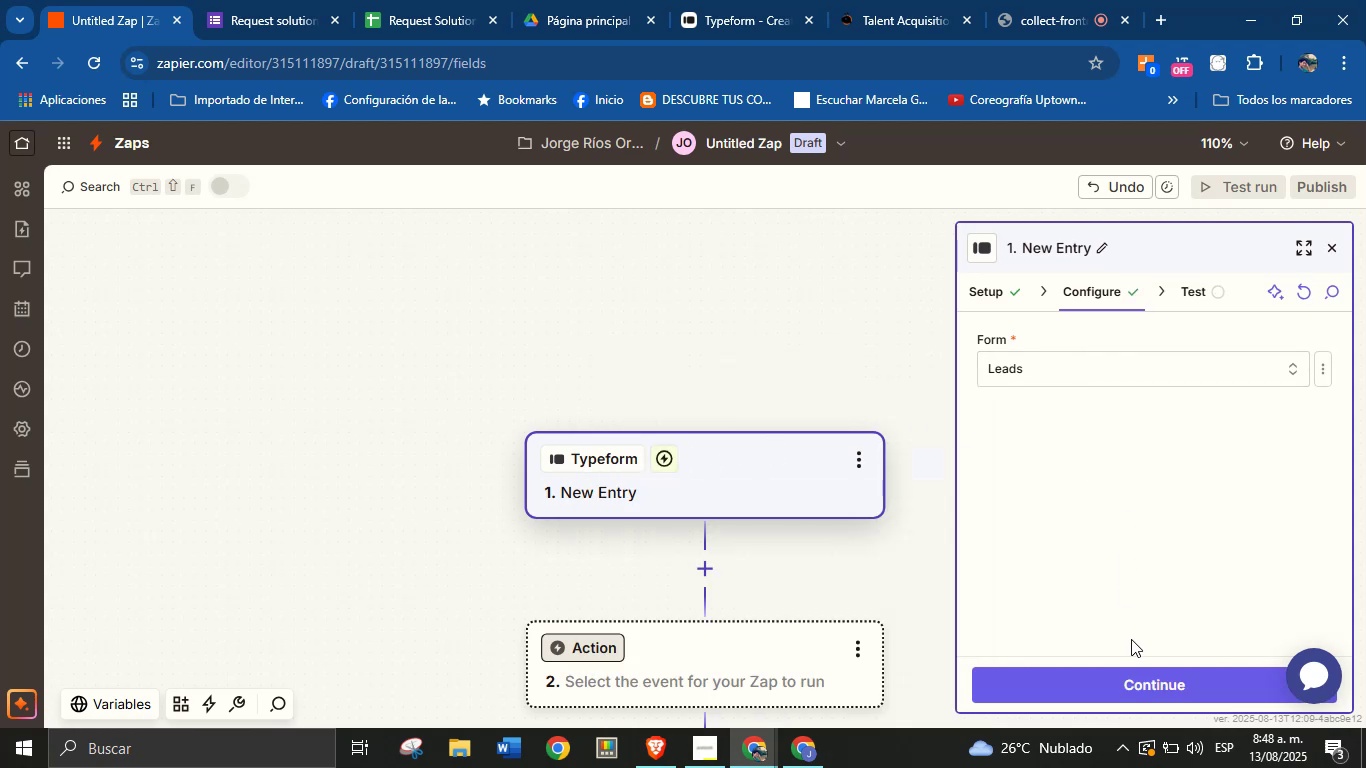 
left_click([1130, 686])
 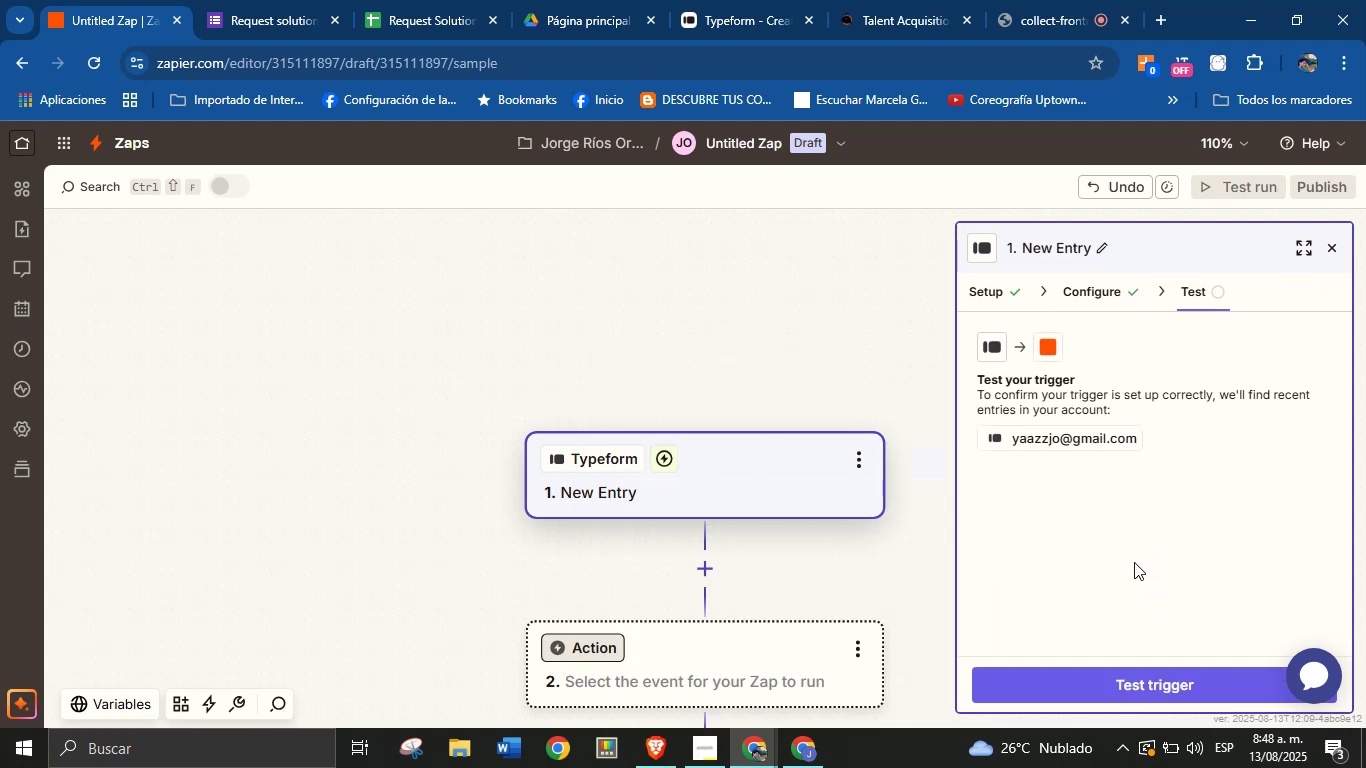 
left_click([1131, 680])
 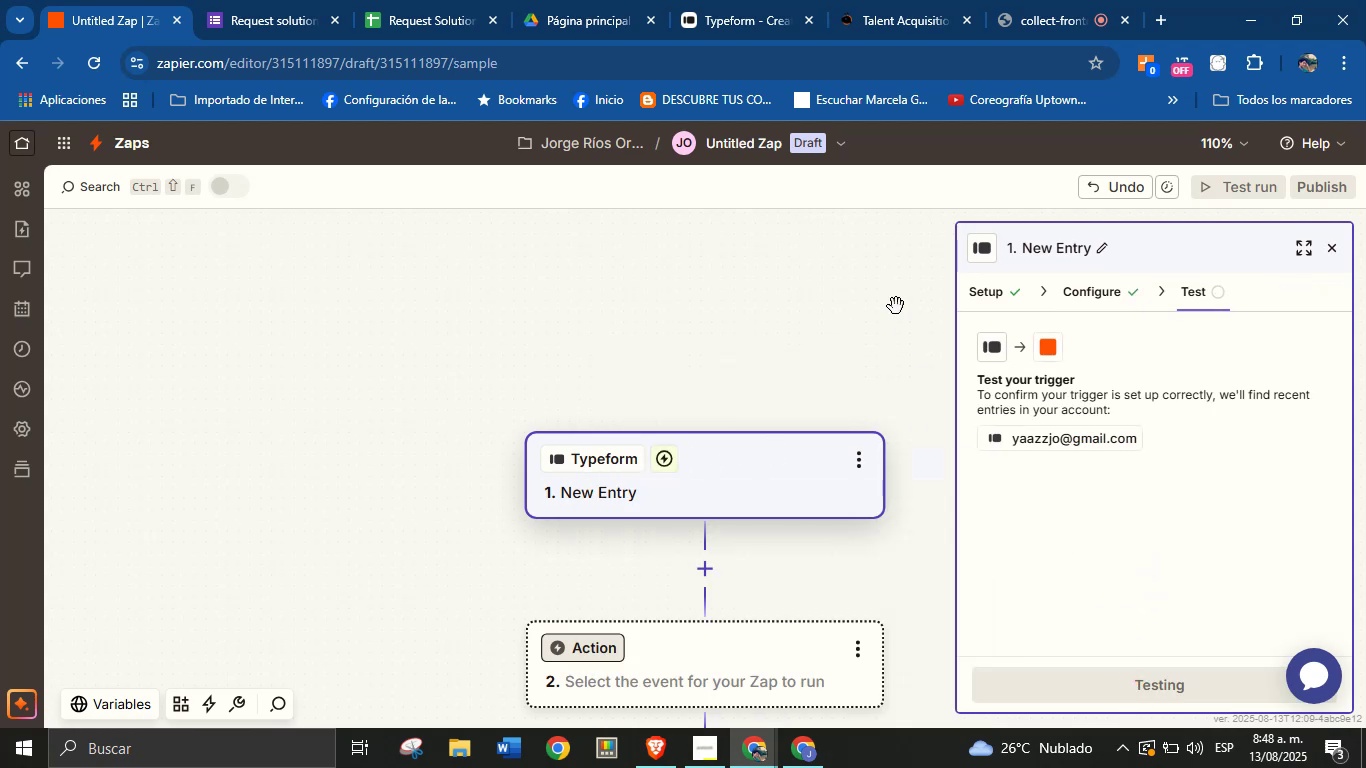 
mouse_move([747, 12])
 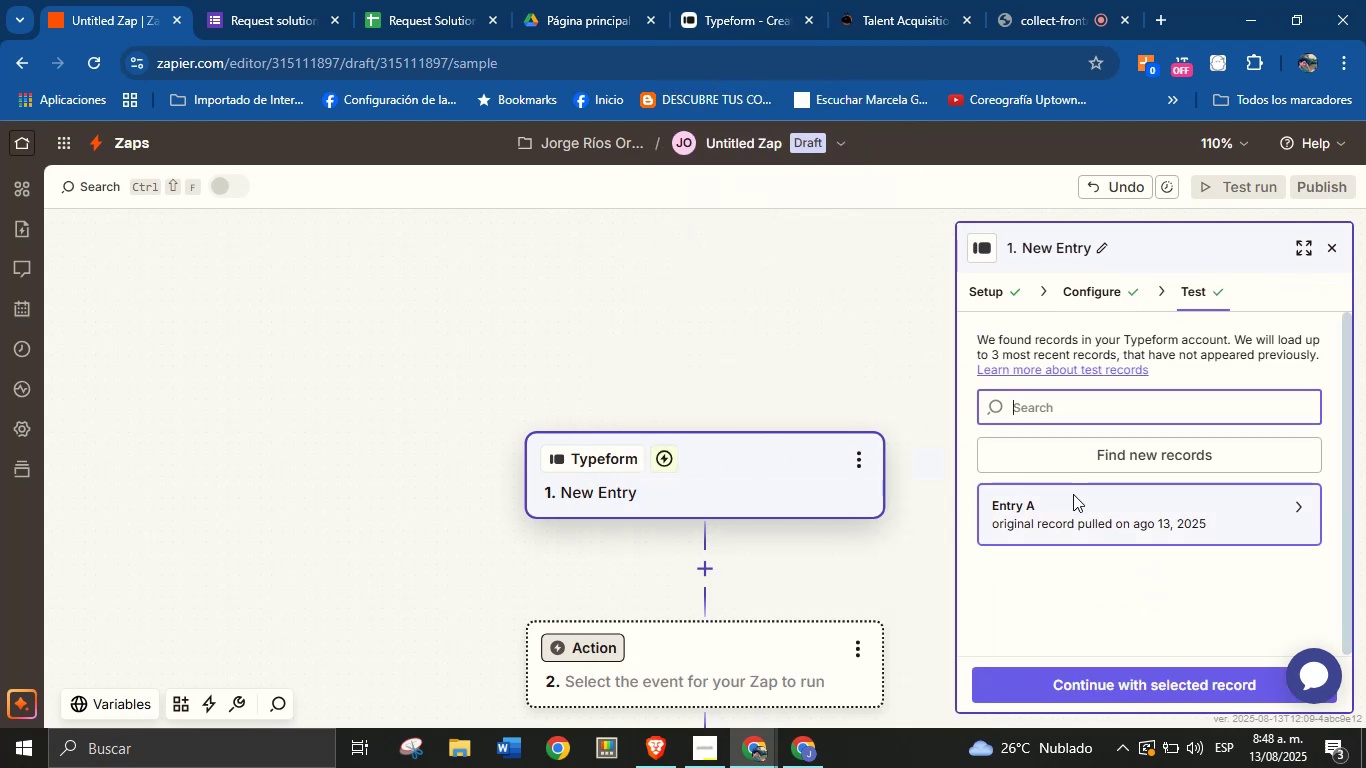 
left_click([1070, 507])
 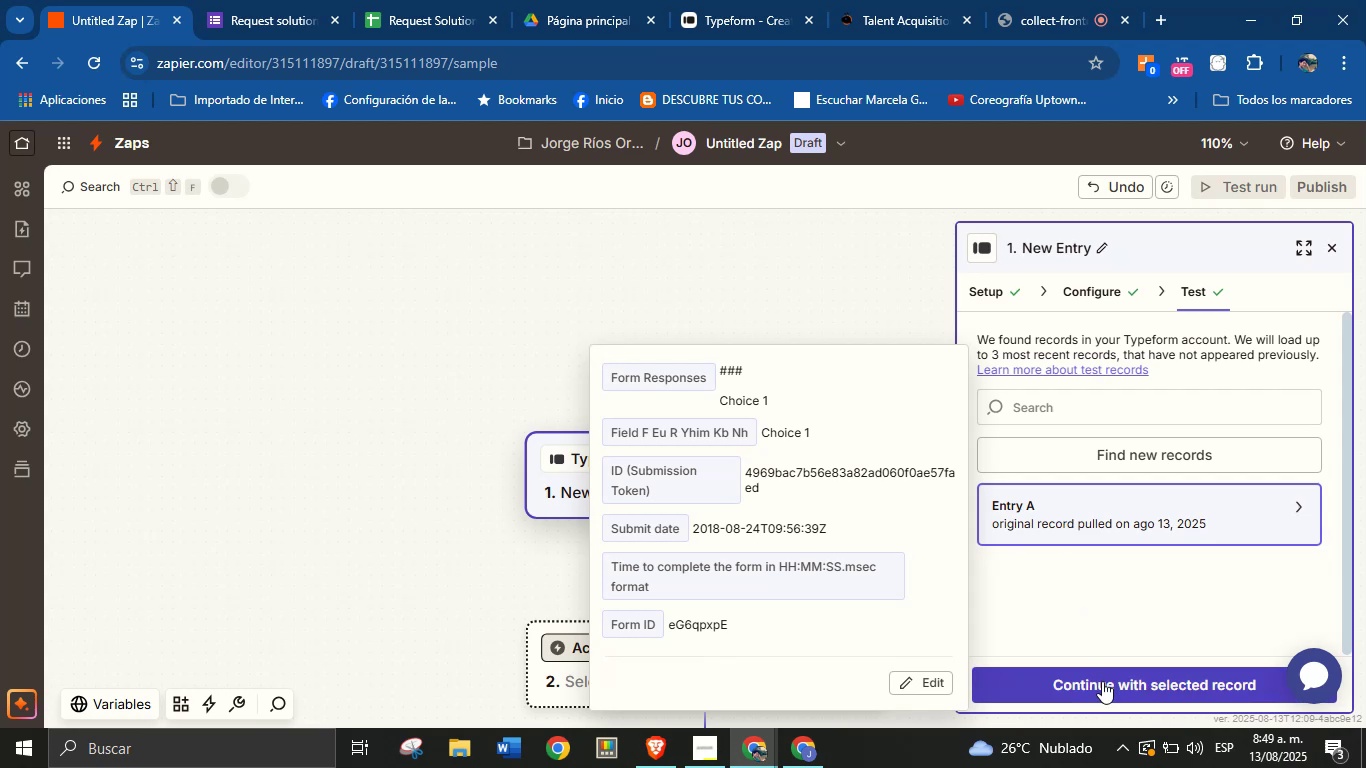 
left_click([1102, 682])
 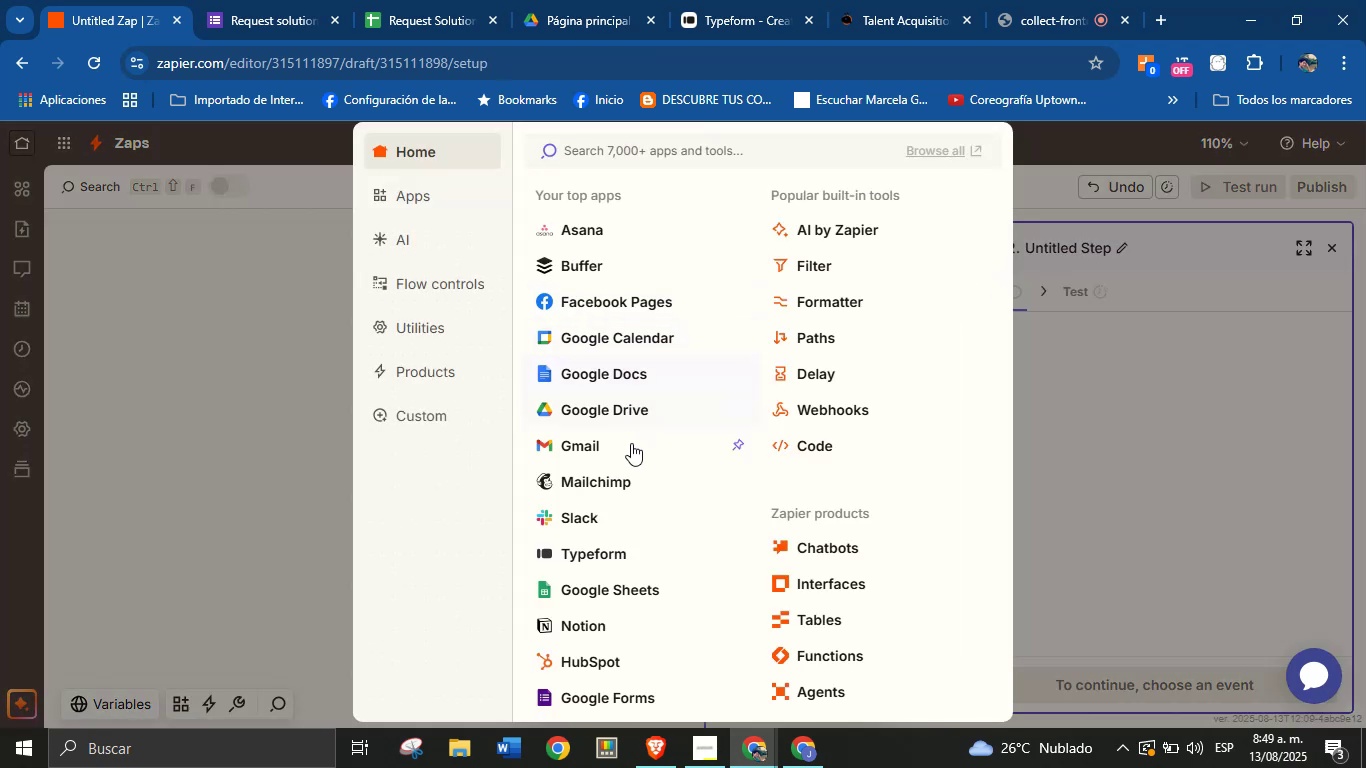 
left_click([592, 580])
 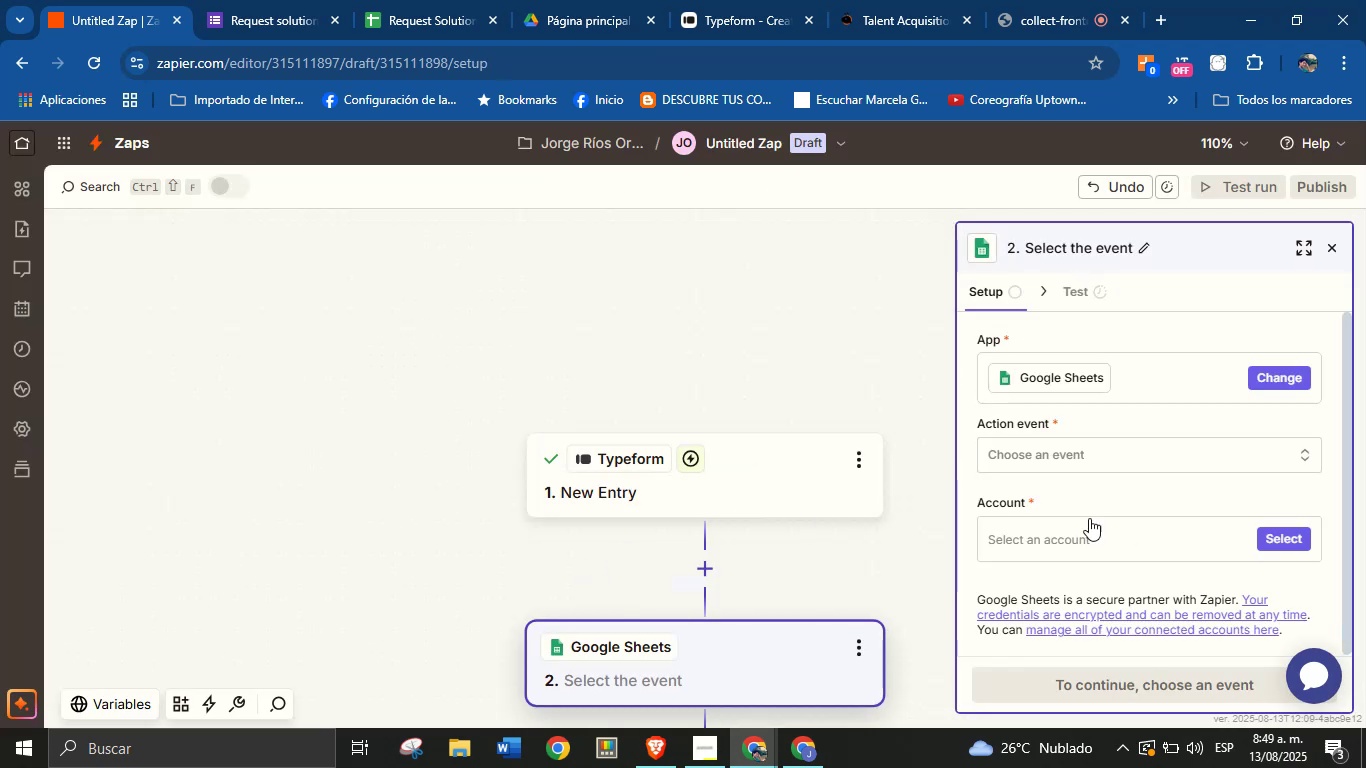 
left_click([1160, 452])
 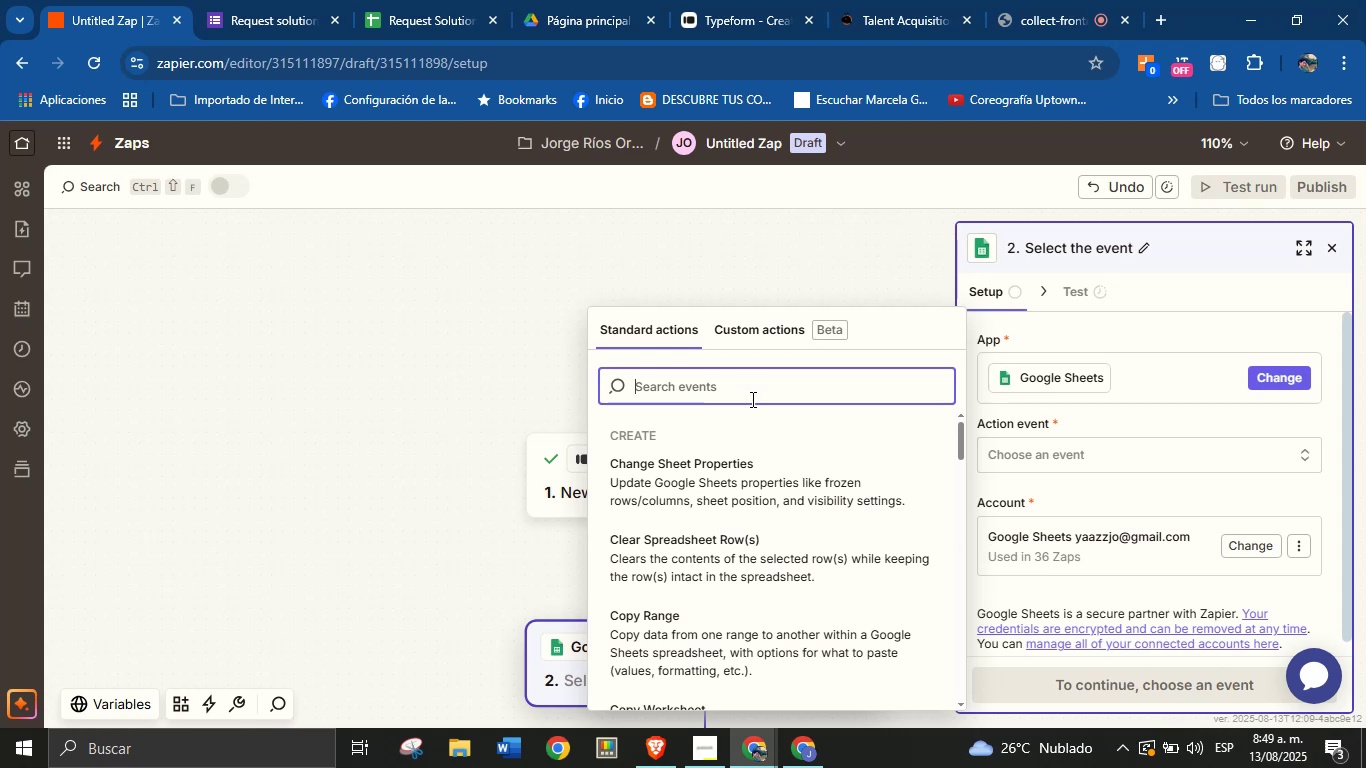 
type(crea)
 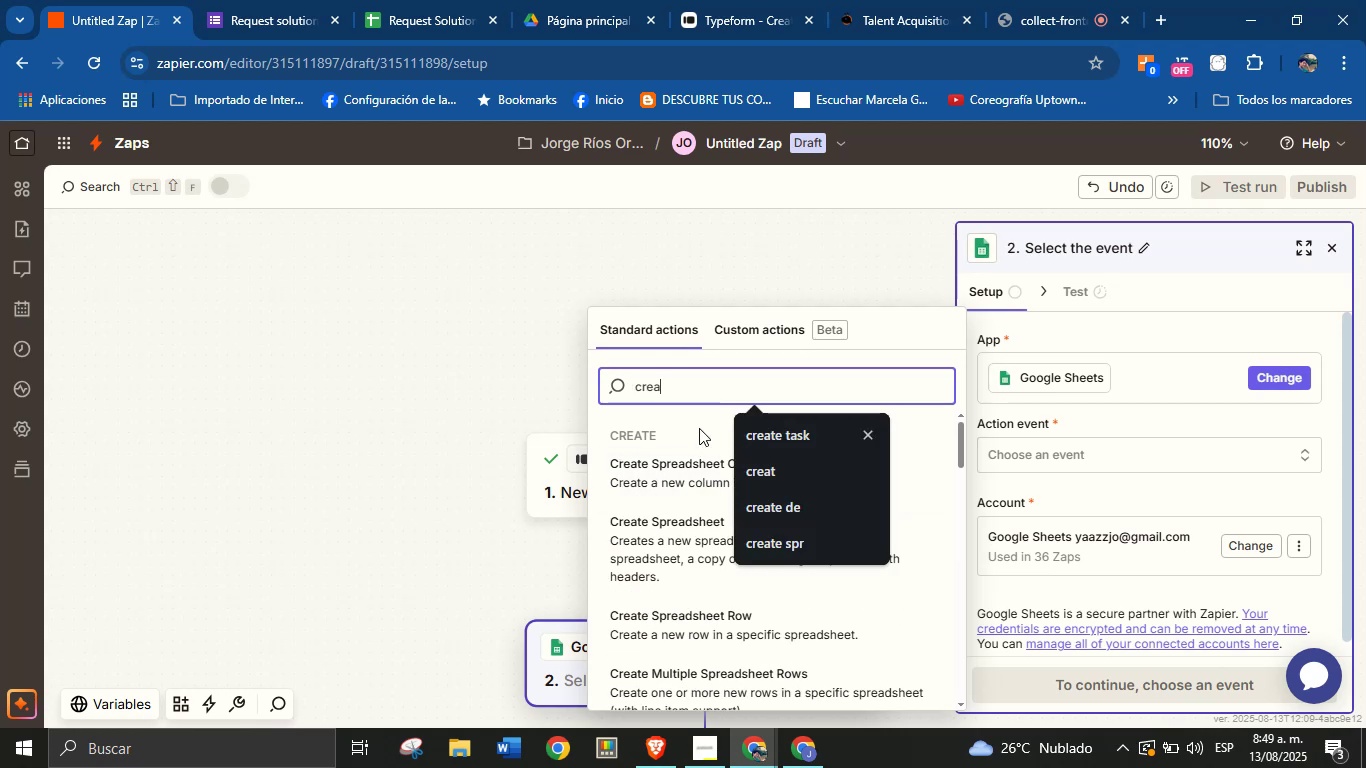 
left_click([708, 383])
 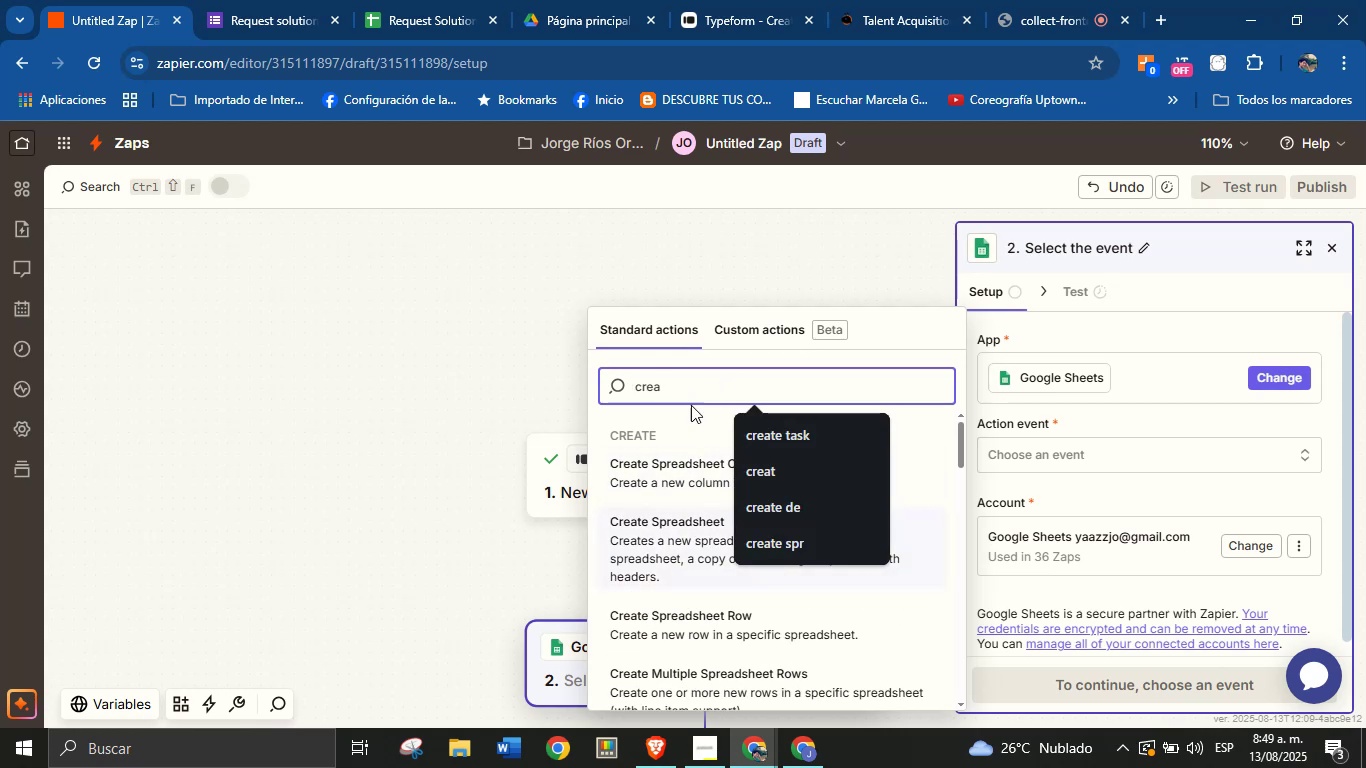 
left_click([687, 429])
 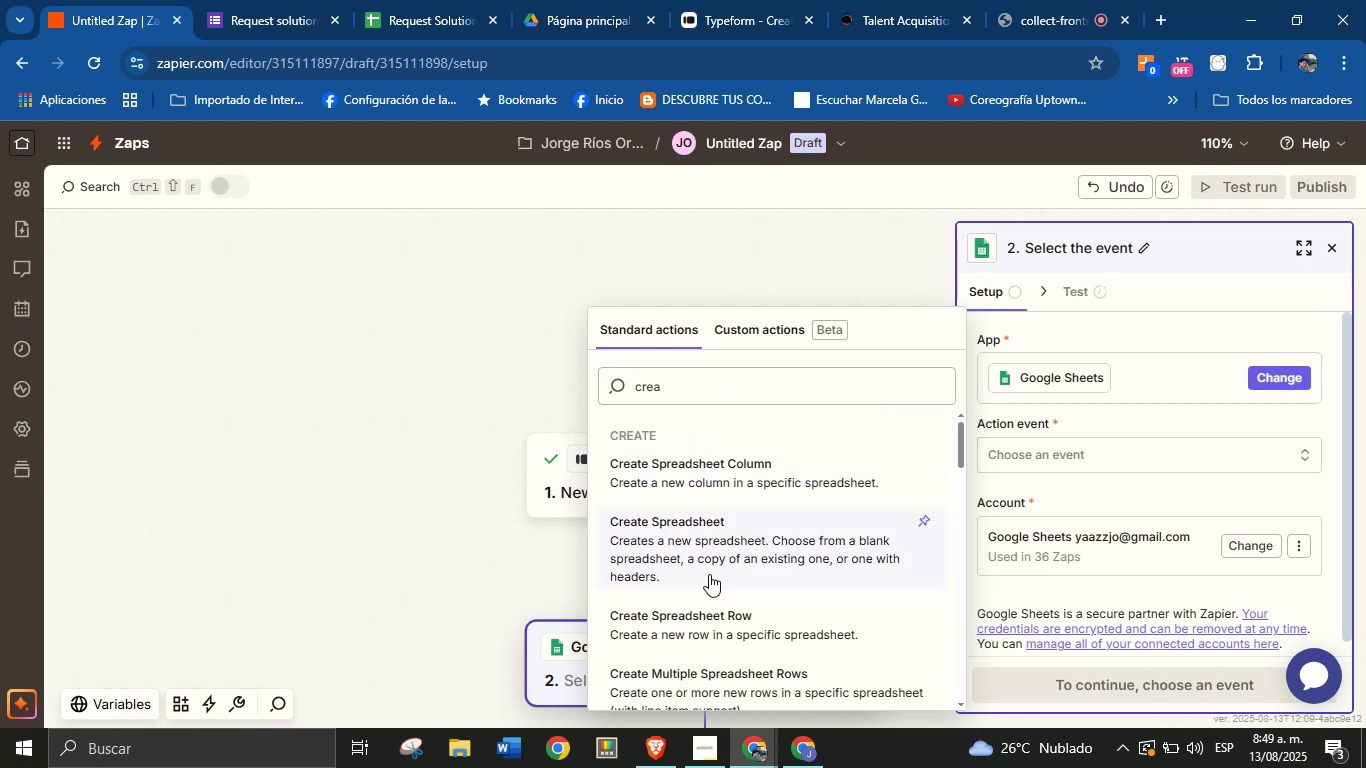 
left_click([706, 619])
 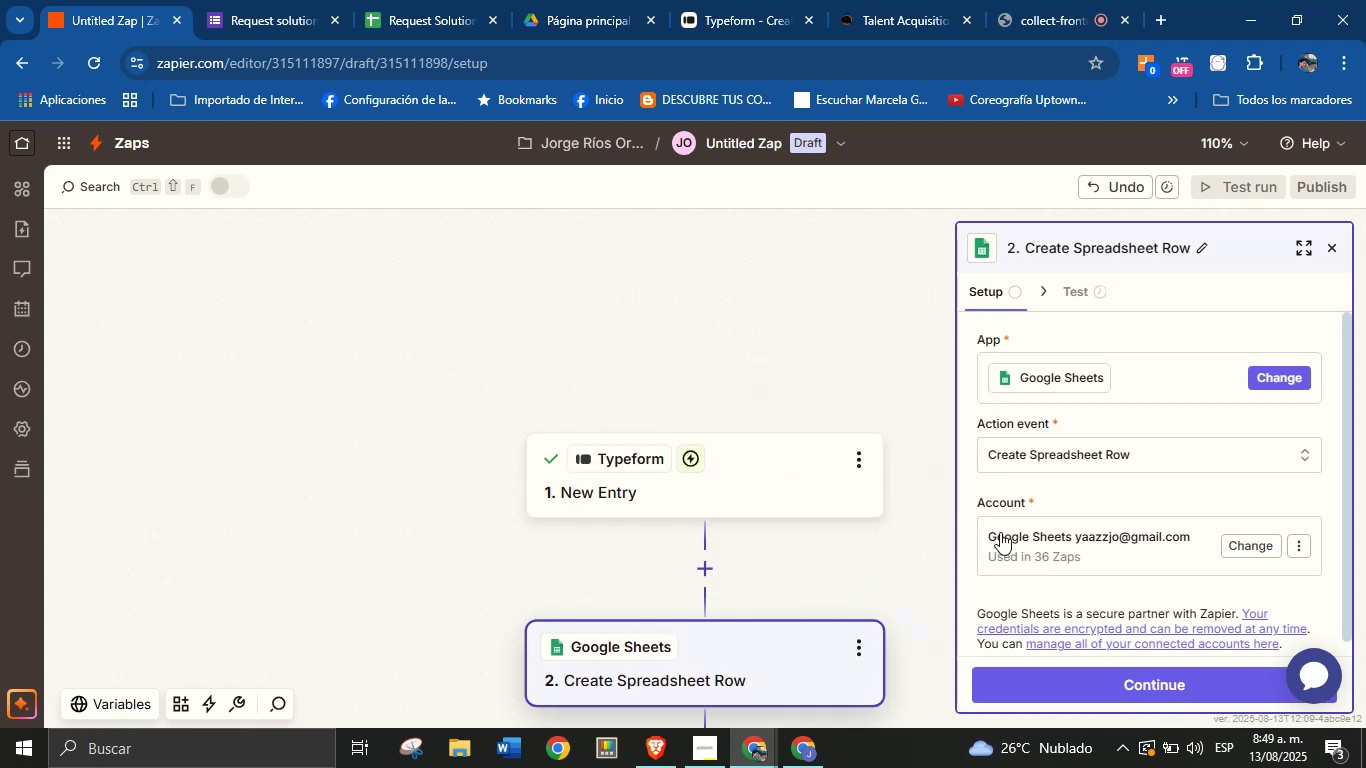 
scroll: coordinate [1167, 480], scroll_direction: none, amount: 0.0
 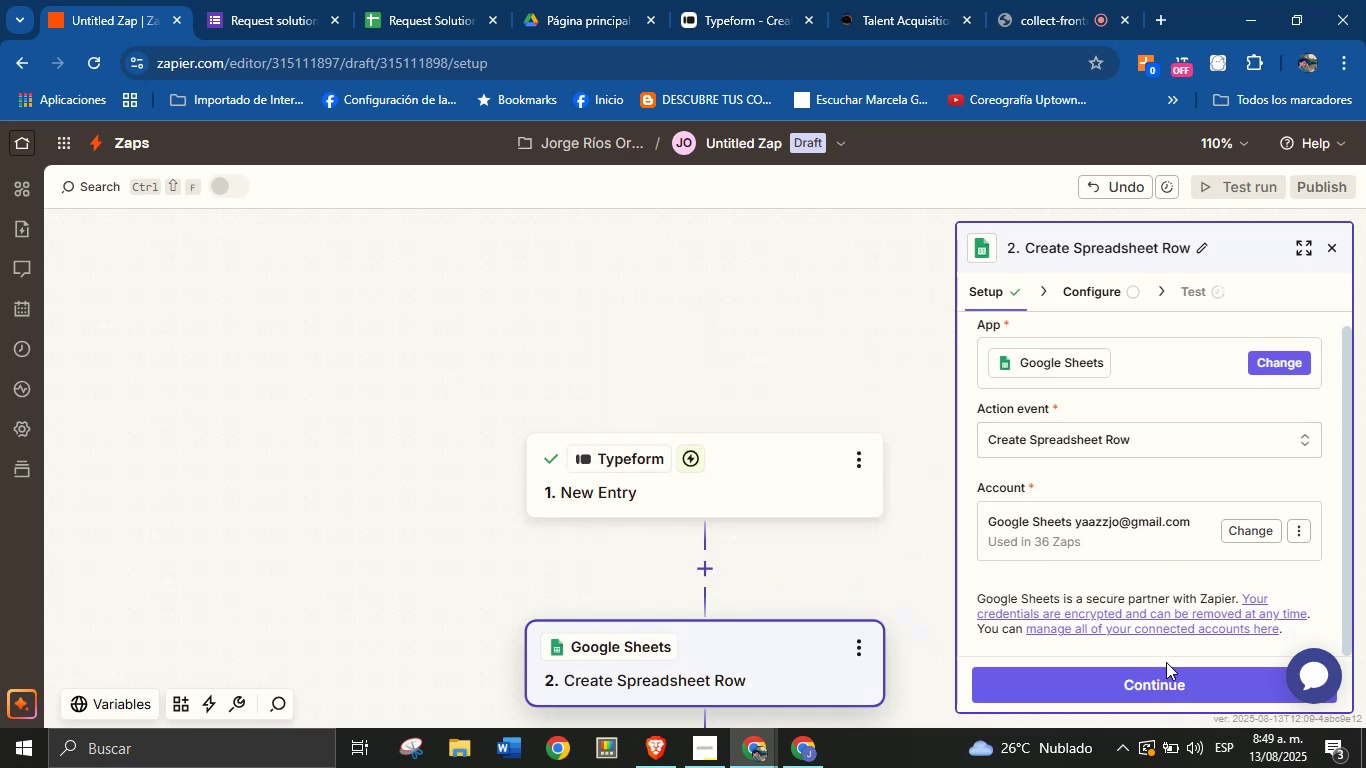 
left_click([1166, 670])
 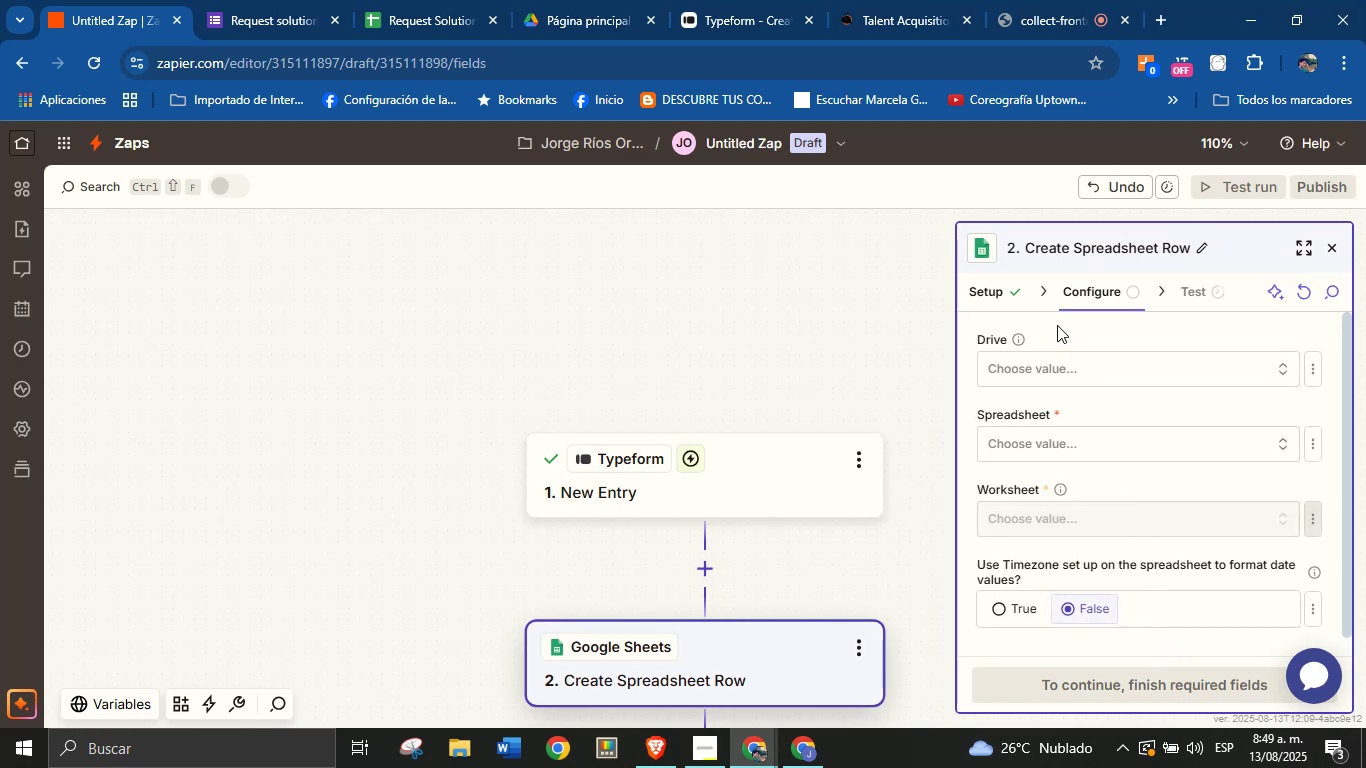 
left_click([1064, 362])
 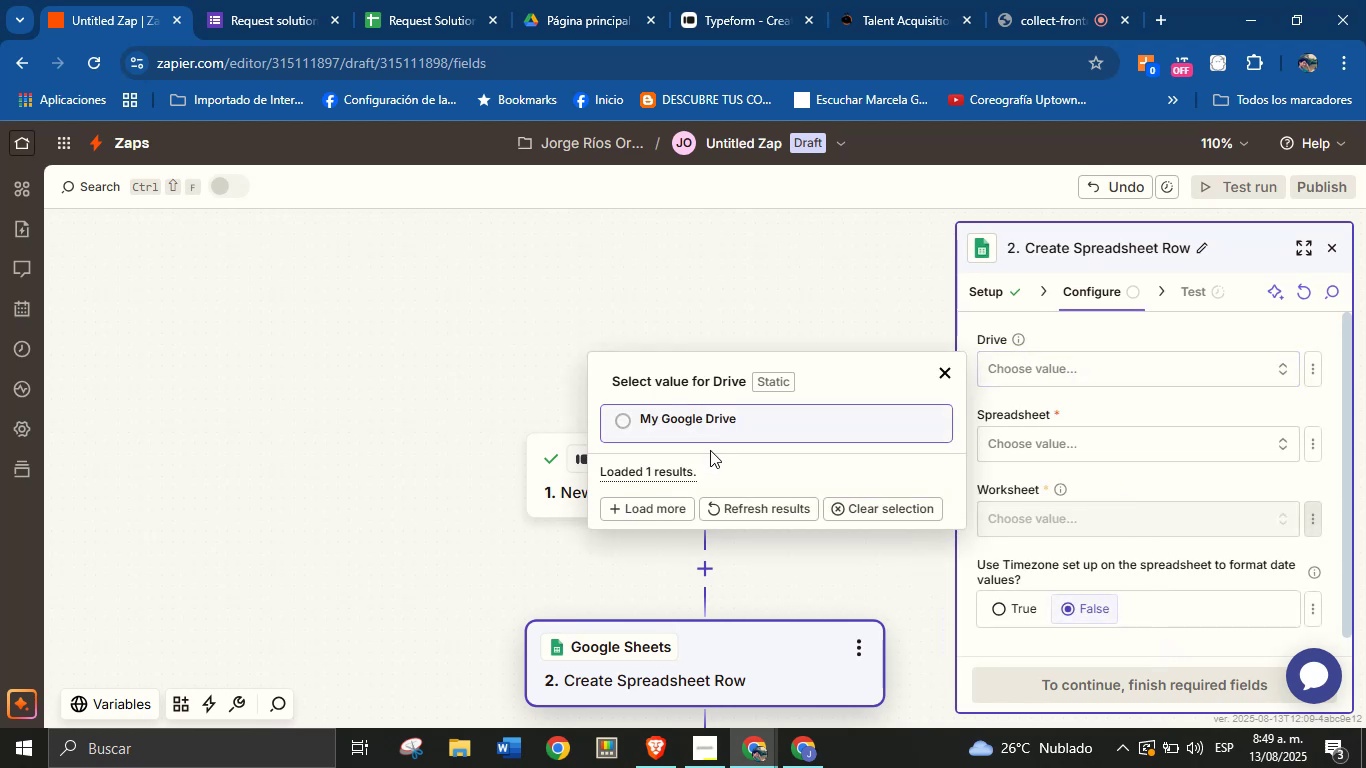 
left_click([726, 413])
 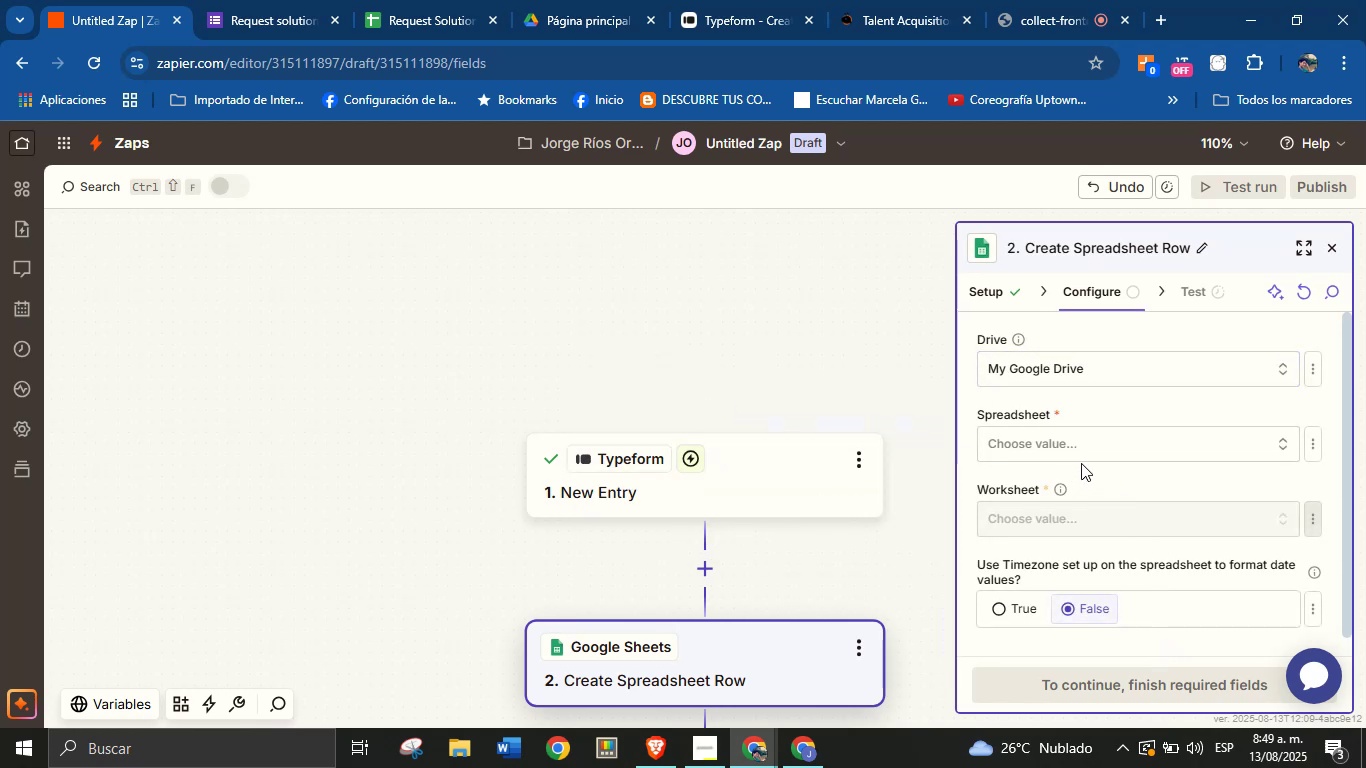 
left_click([1086, 451])
 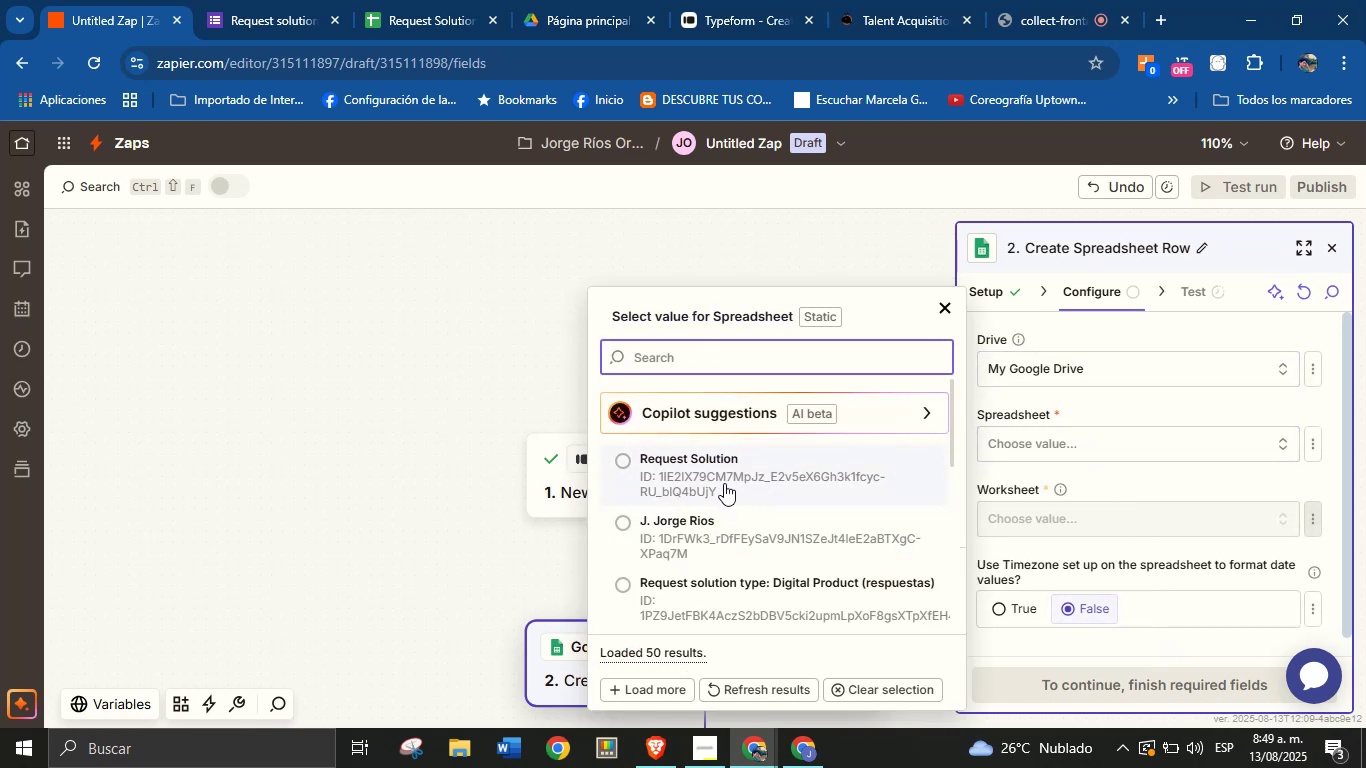 
left_click([725, 482])
 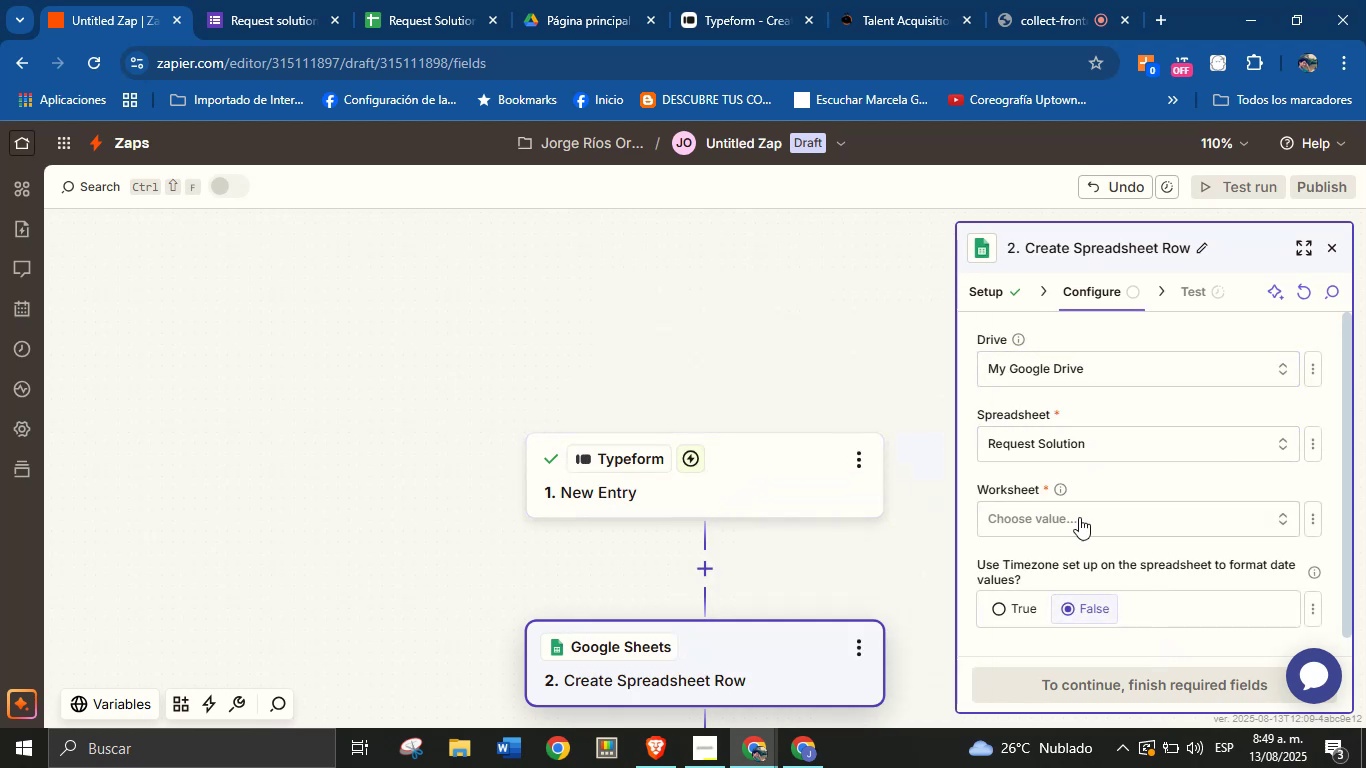 
left_click([1080, 517])
 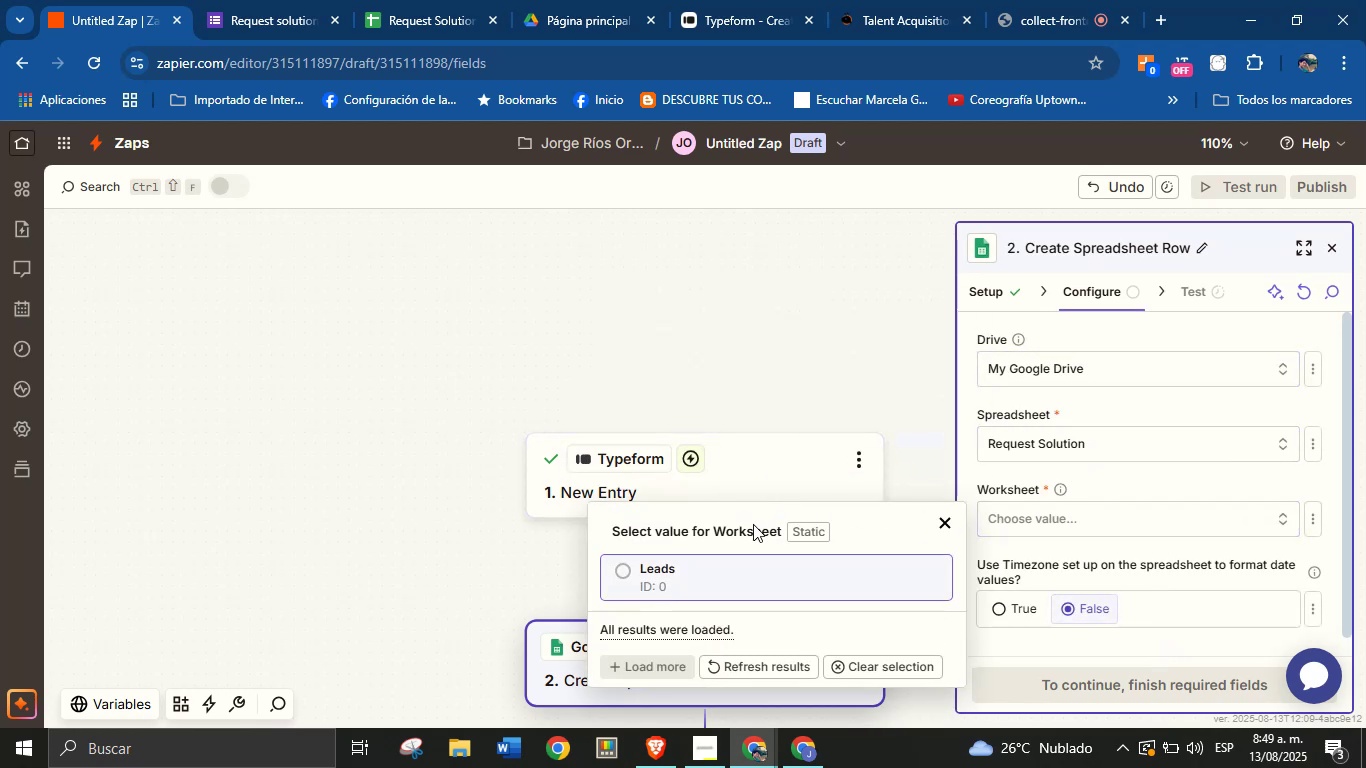 
left_click([735, 568])
 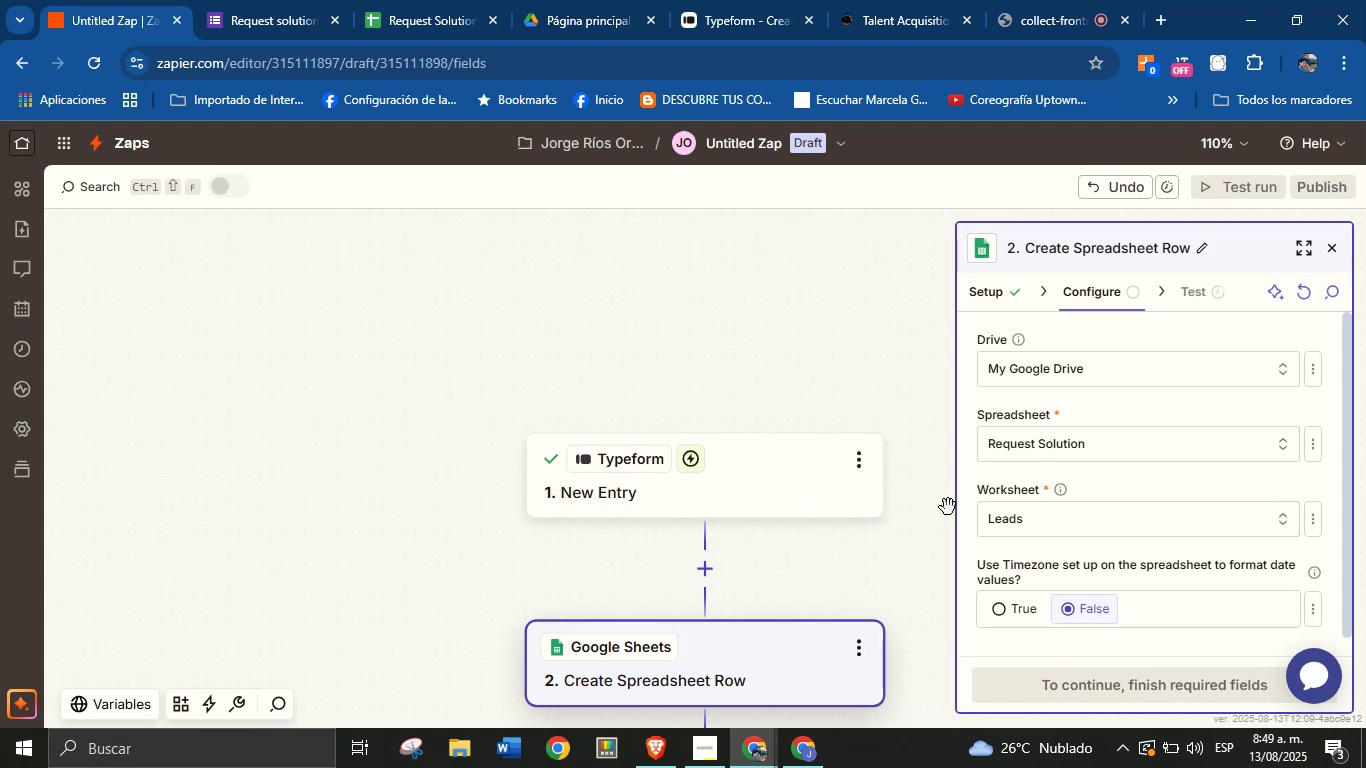 
scroll: coordinate [1144, 607], scroll_direction: down, amount: 4.0
 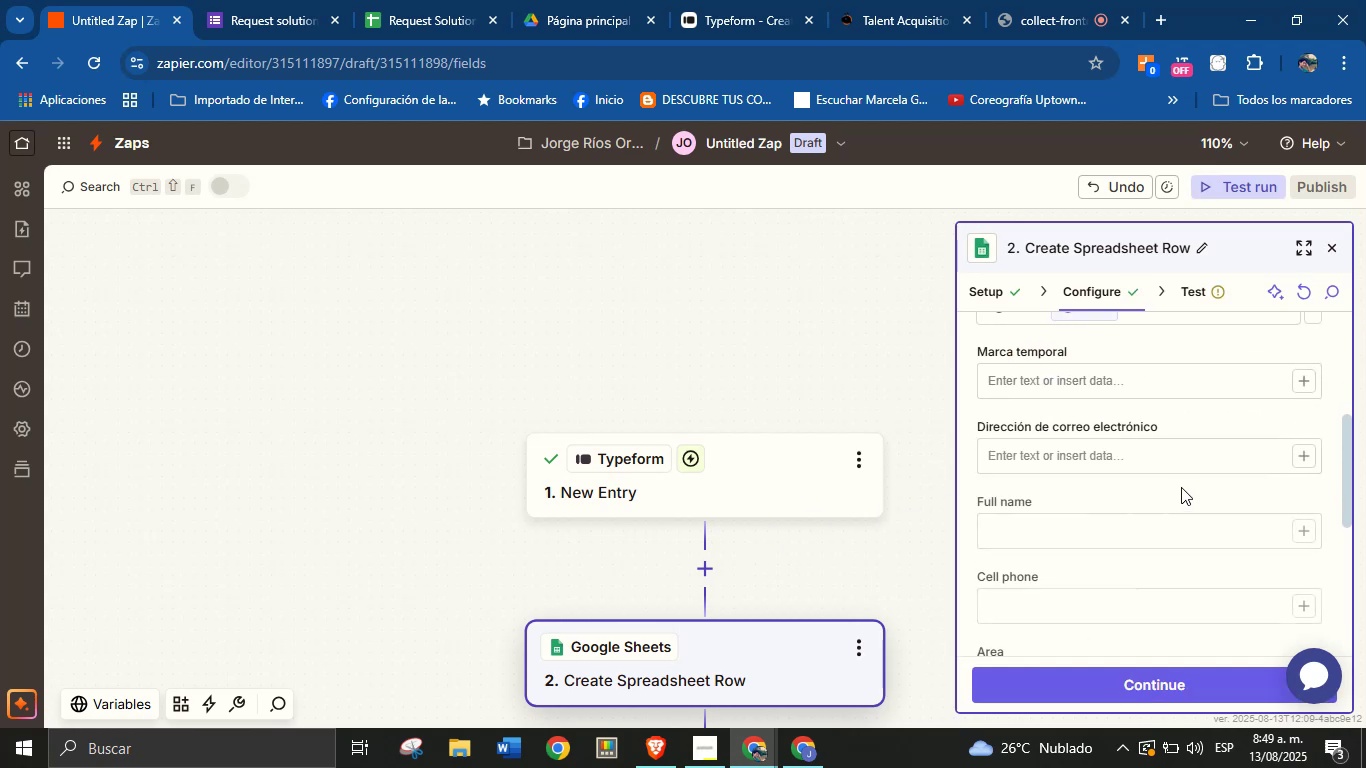 
scroll: coordinate [1211, 452], scroll_direction: up, amount: 1.0
 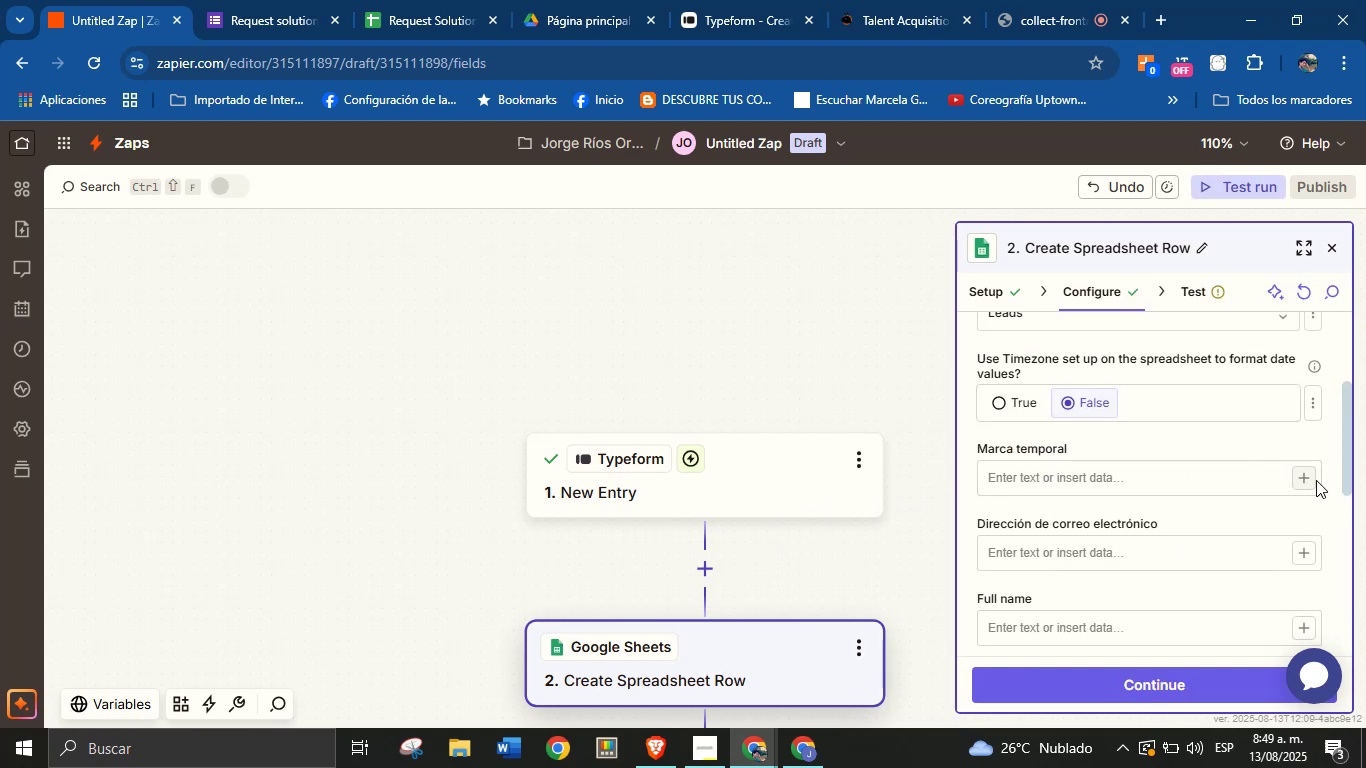 
left_click([1307, 478])
 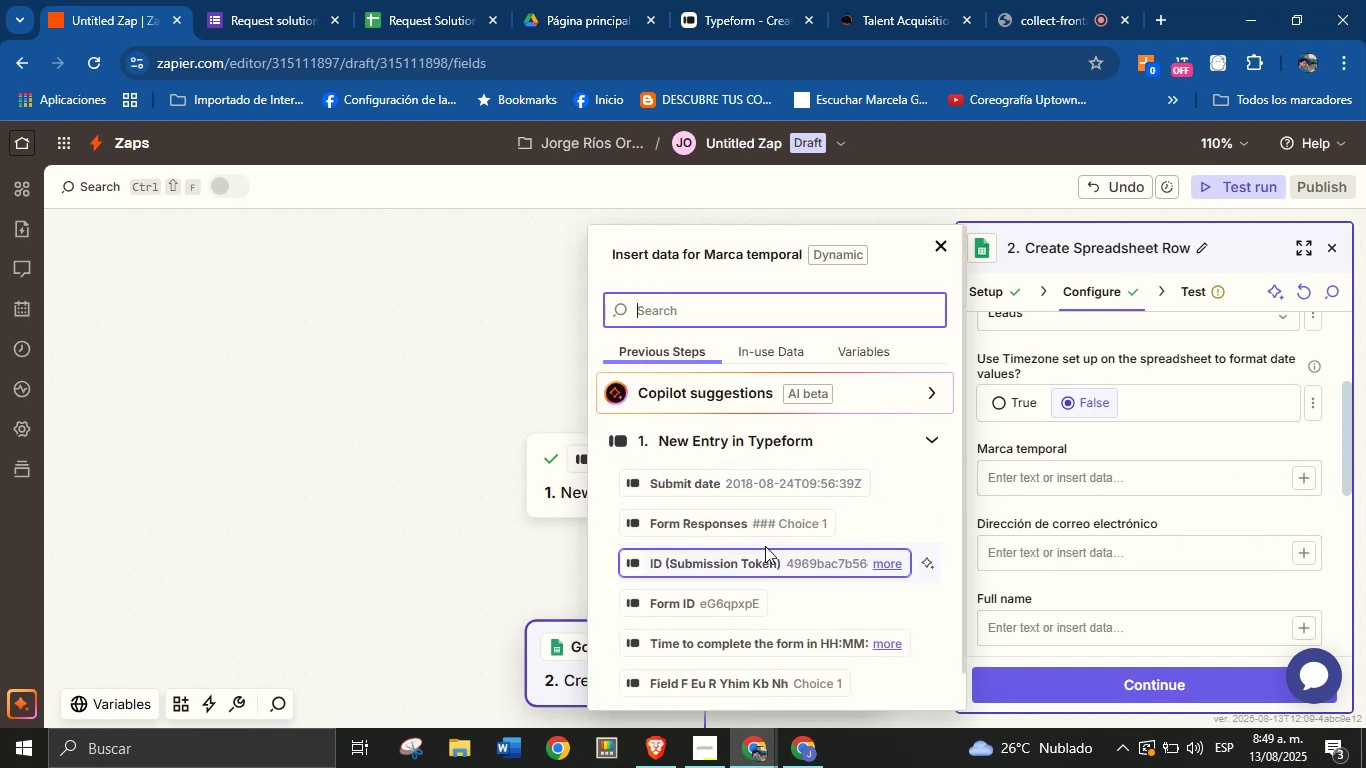 
left_click([775, 494])
 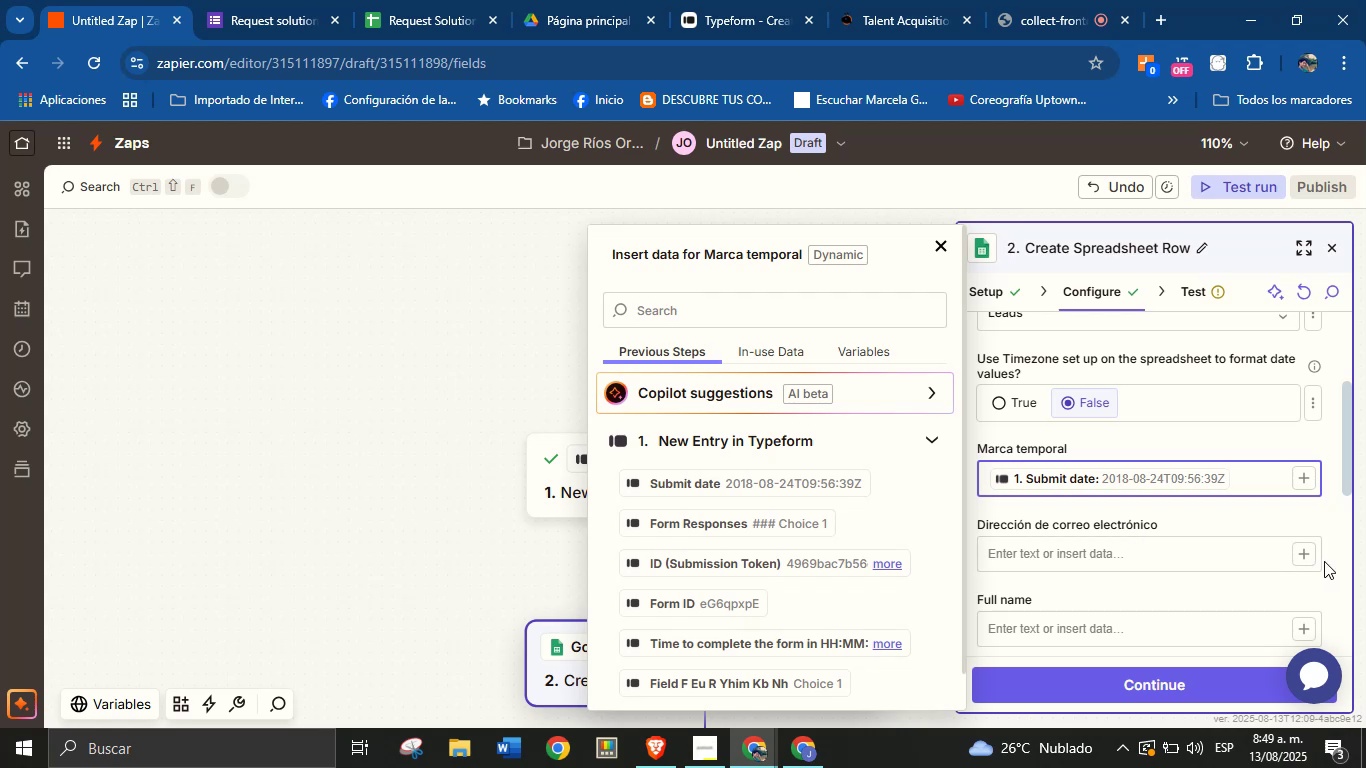 
left_click([1309, 562])
 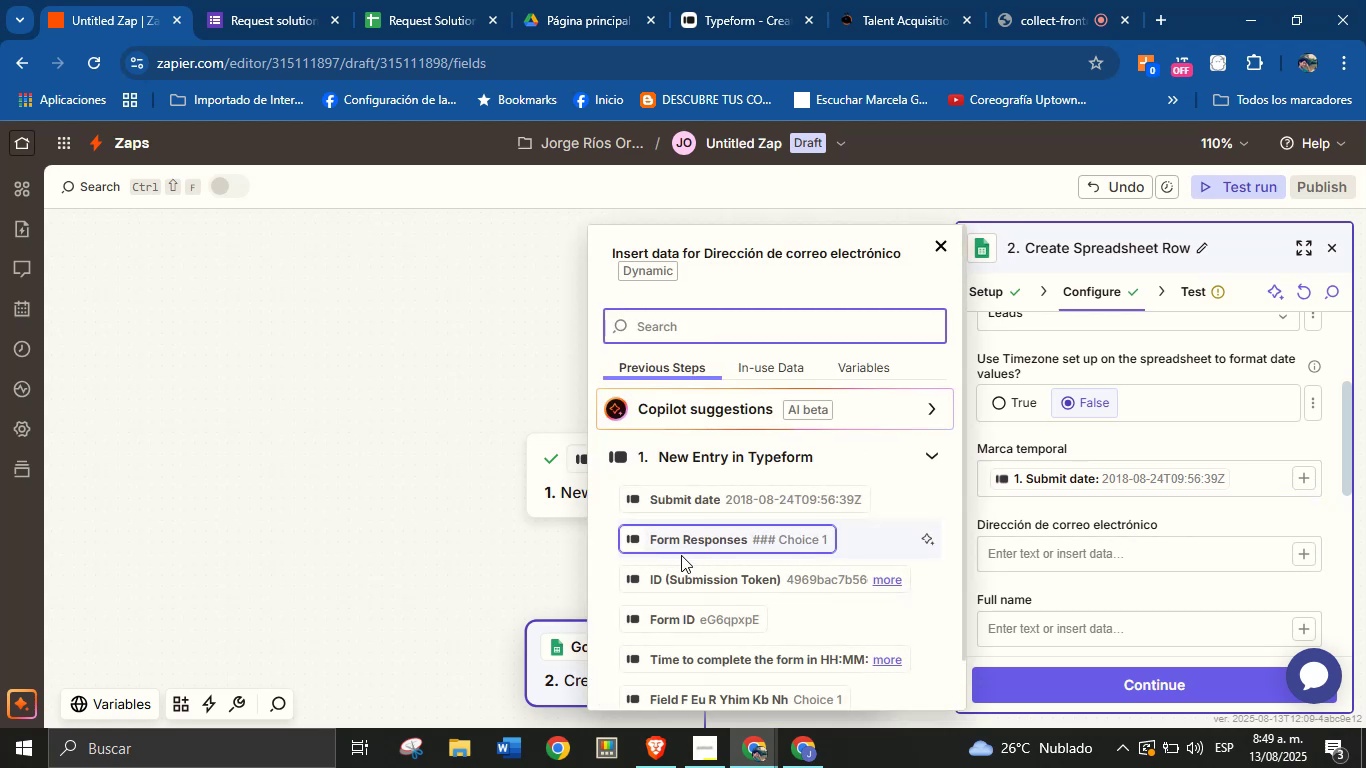 
scroll: coordinate [719, 540], scroll_direction: down, amount: 2.0
 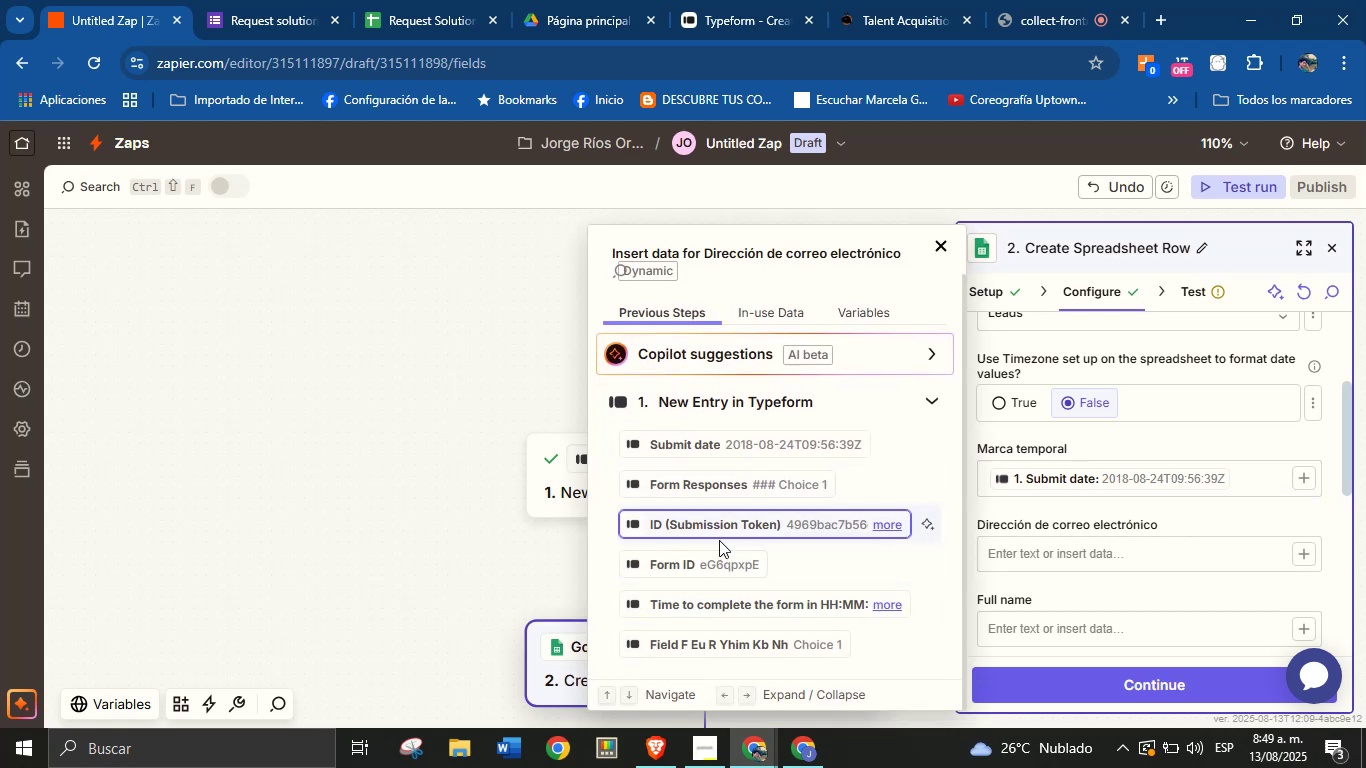 
scroll: coordinate [719, 543], scroll_direction: up, amount: 1.0
 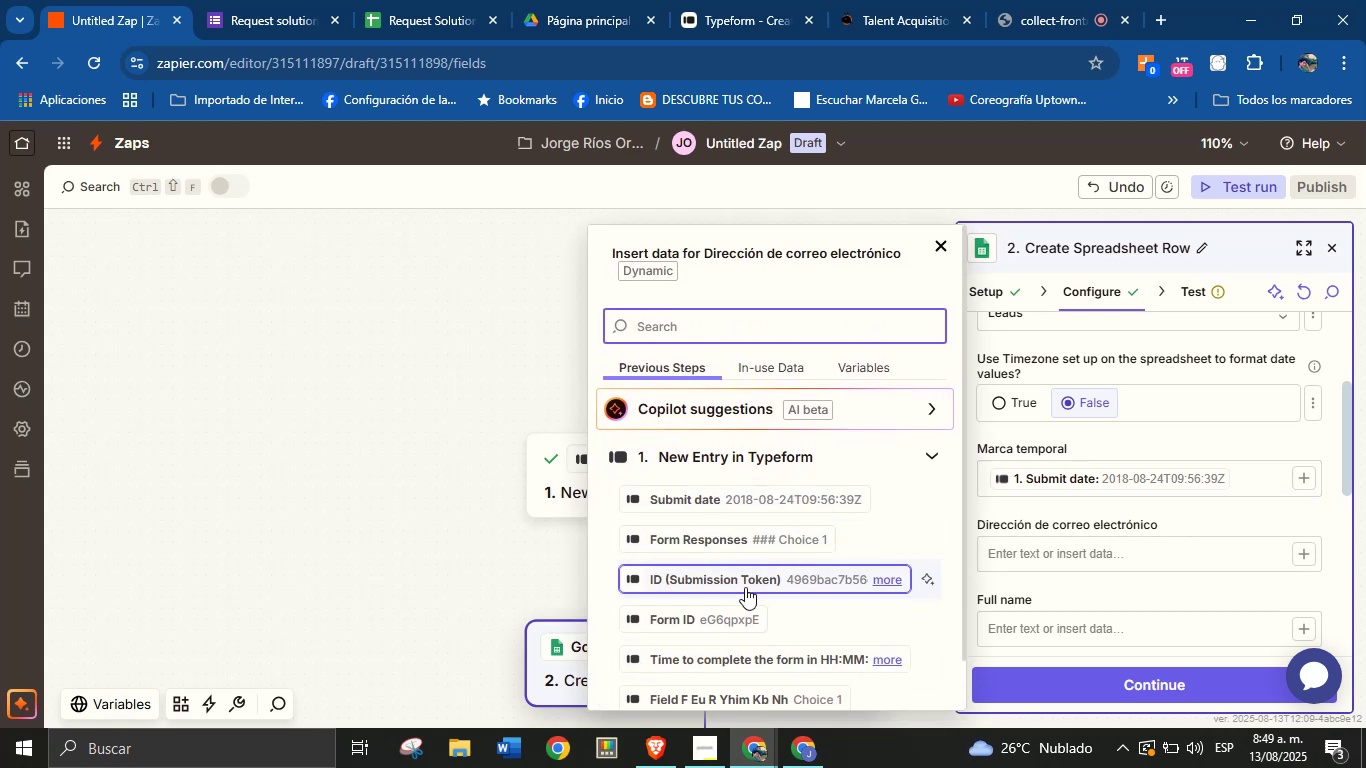 
scroll: coordinate [753, 577], scroll_direction: down, amount: 7.0
 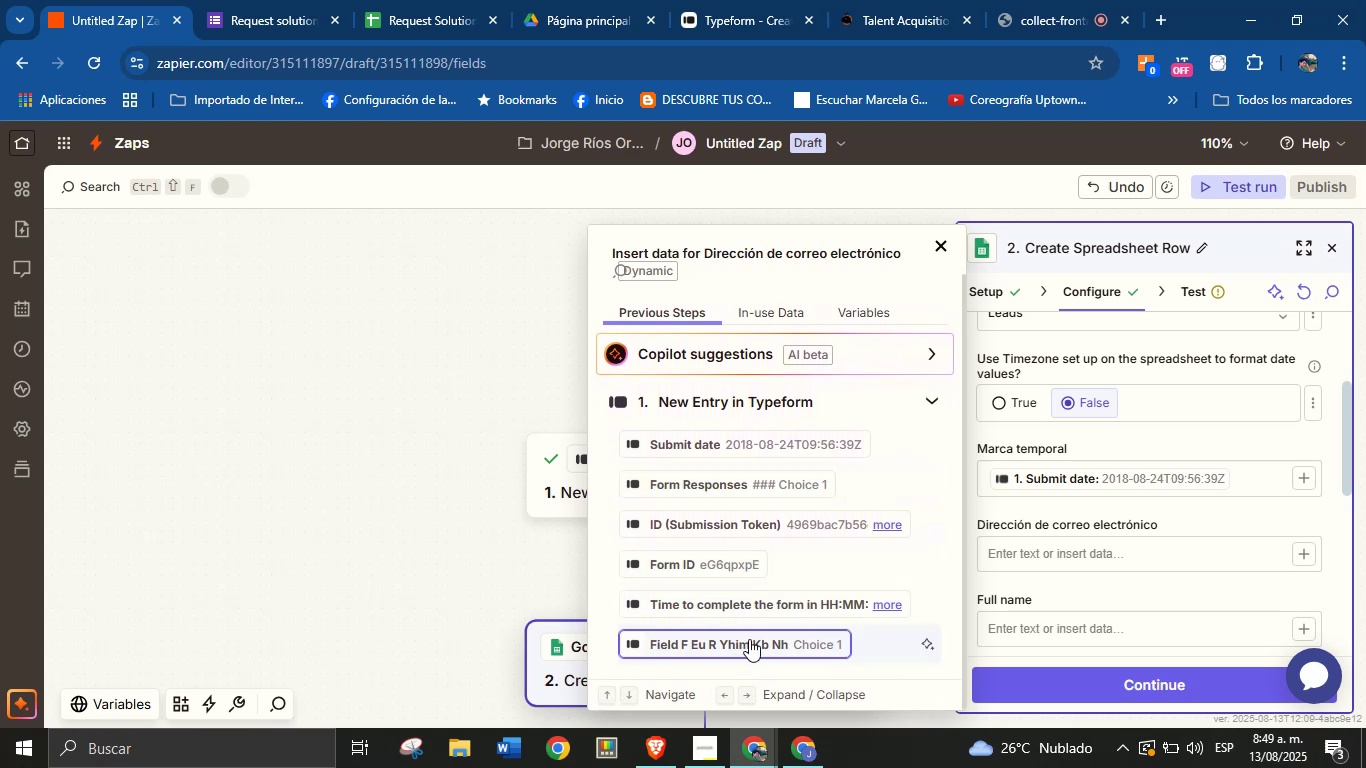 
left_click([883, 599])
 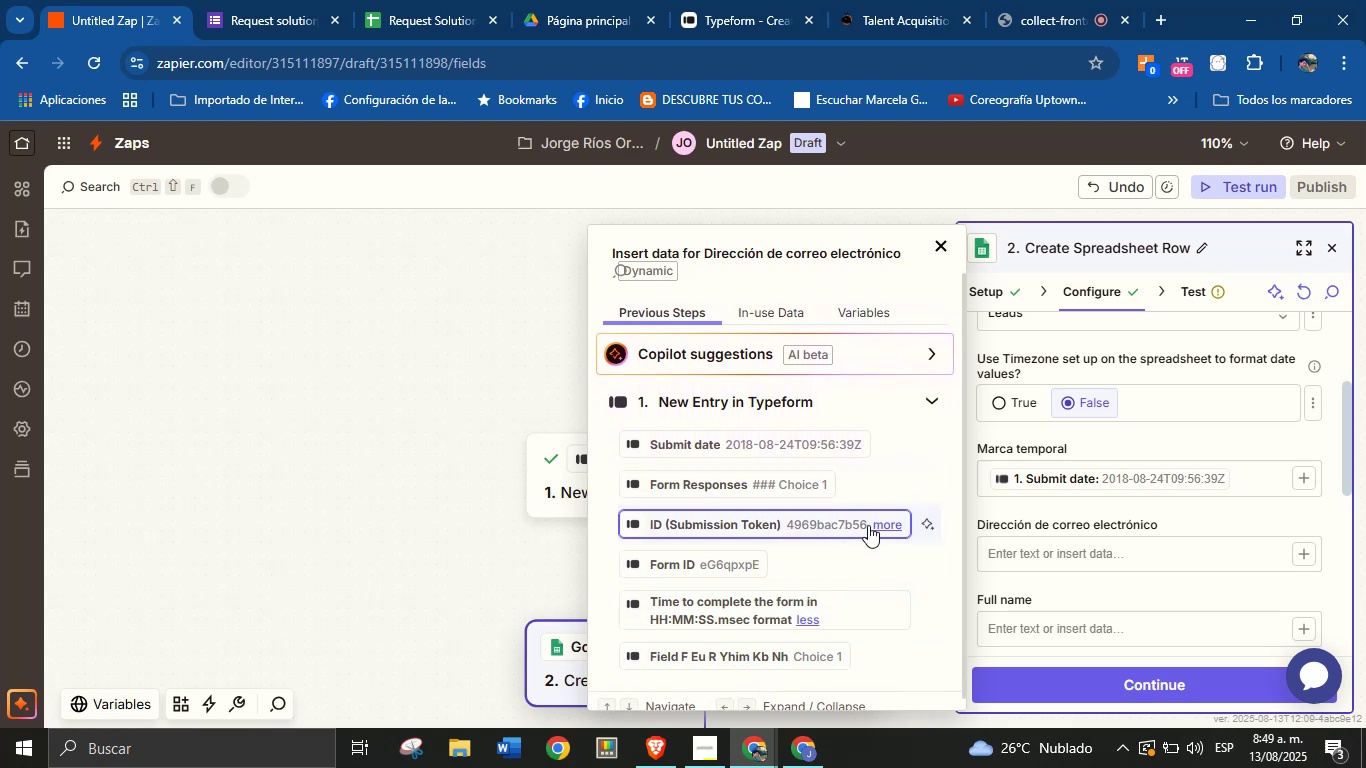 
left_click([881, 524])
 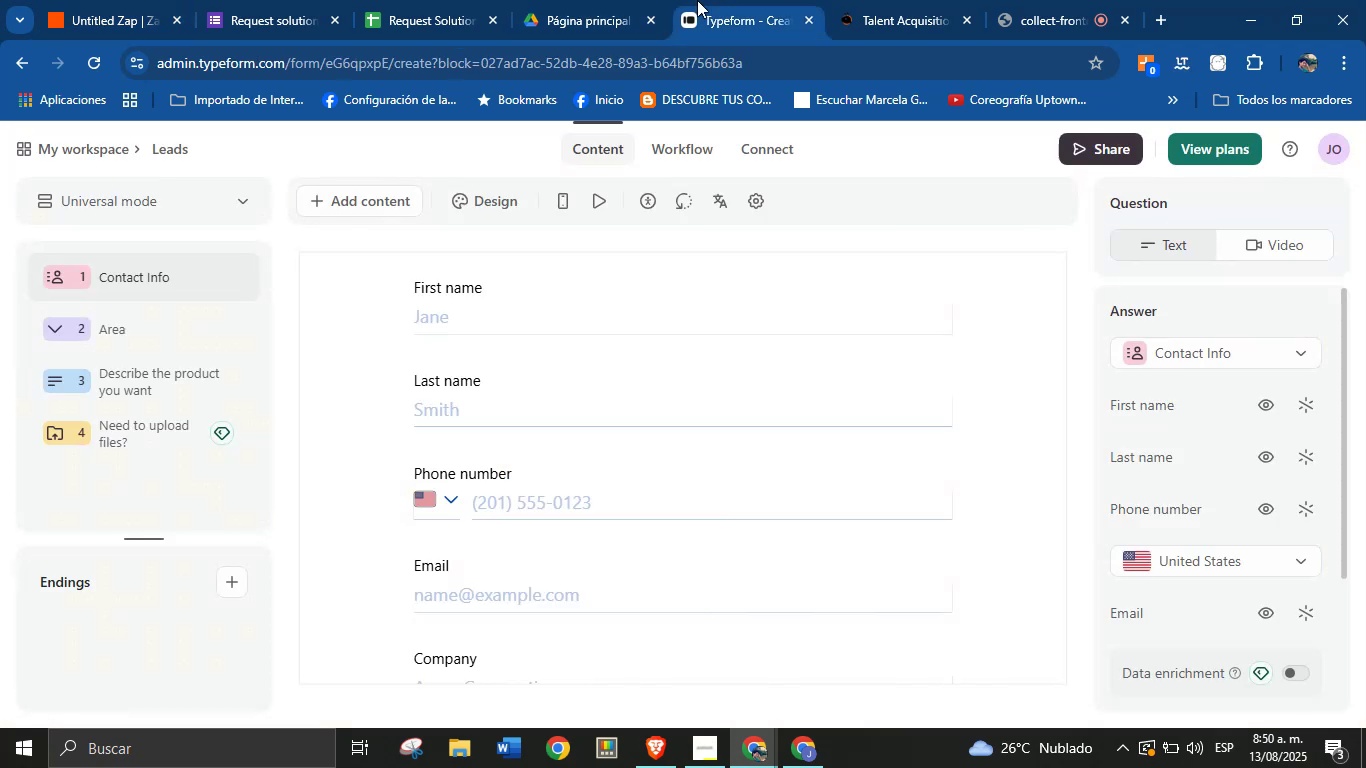 
wait(6.63)
 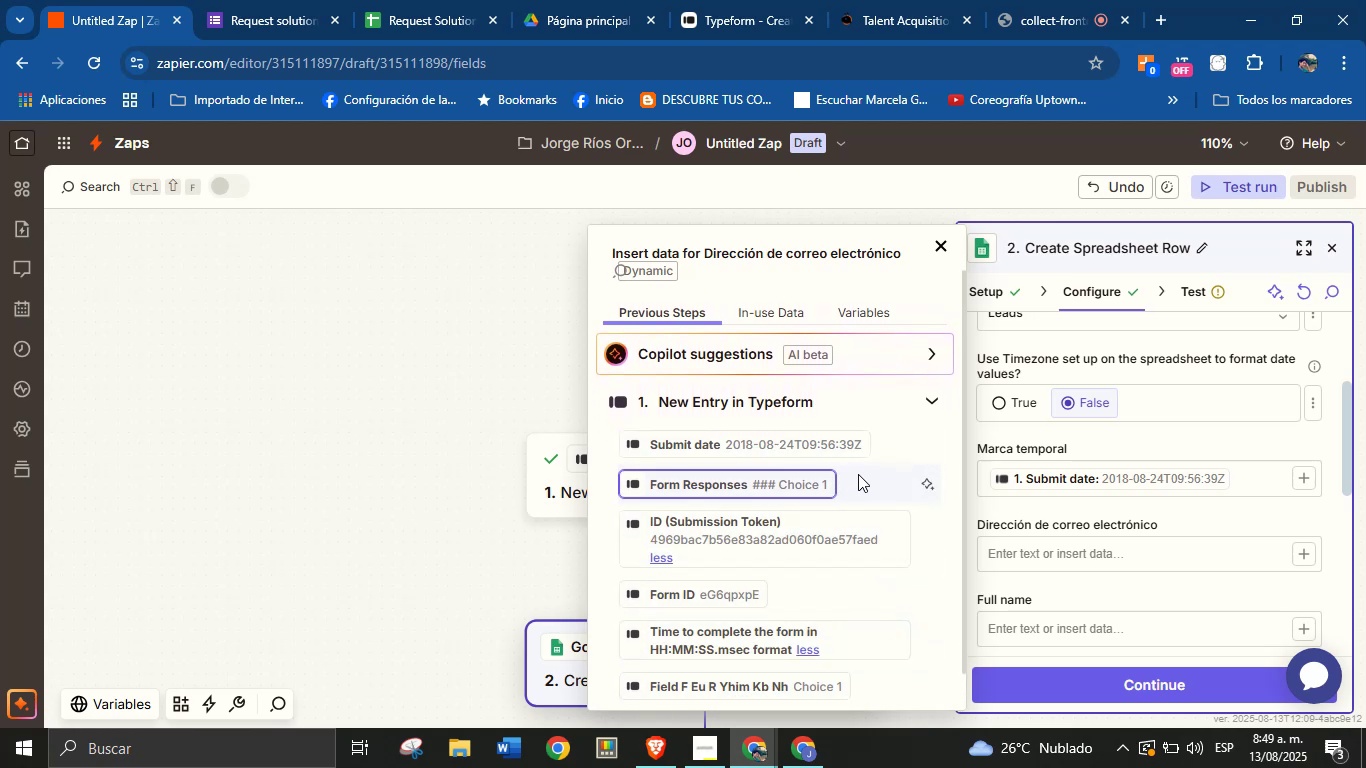 
mouse_move([1101, 163])
 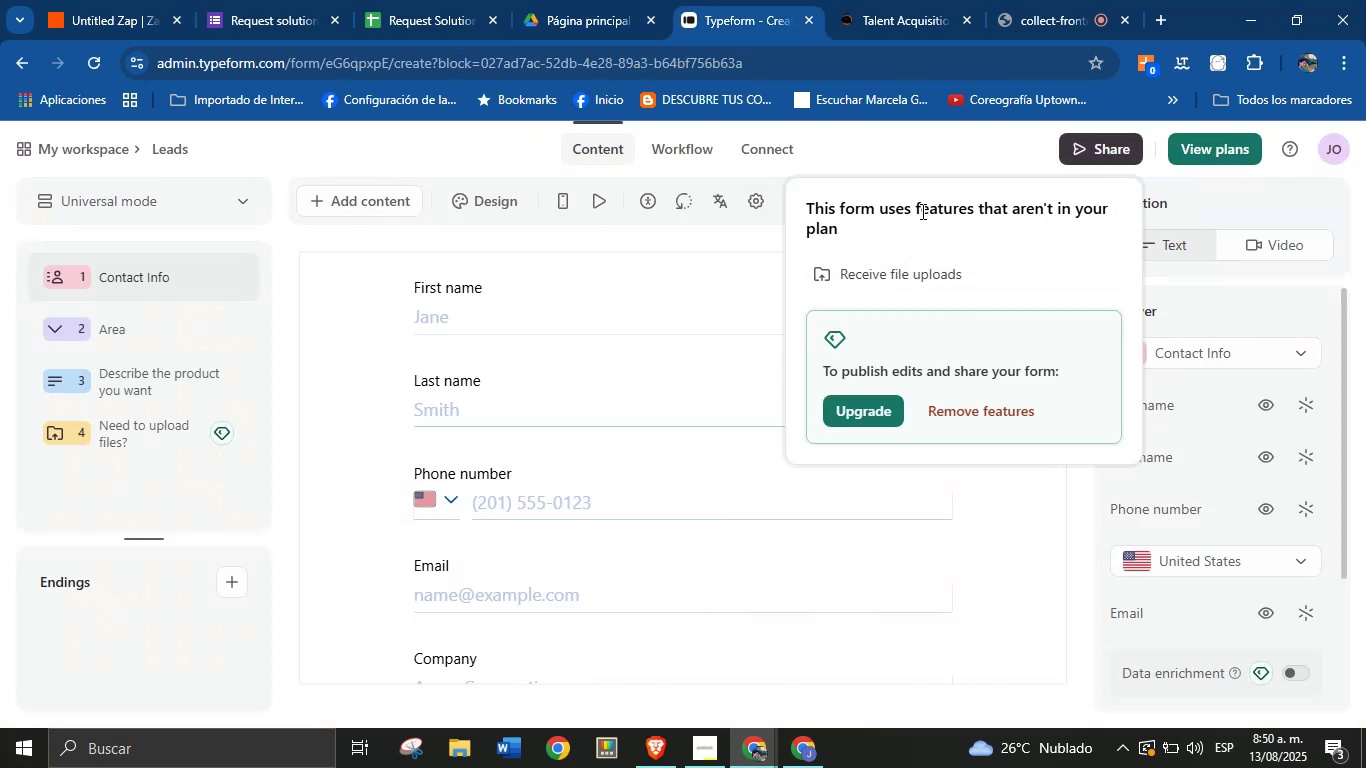 
wait(8.67)
 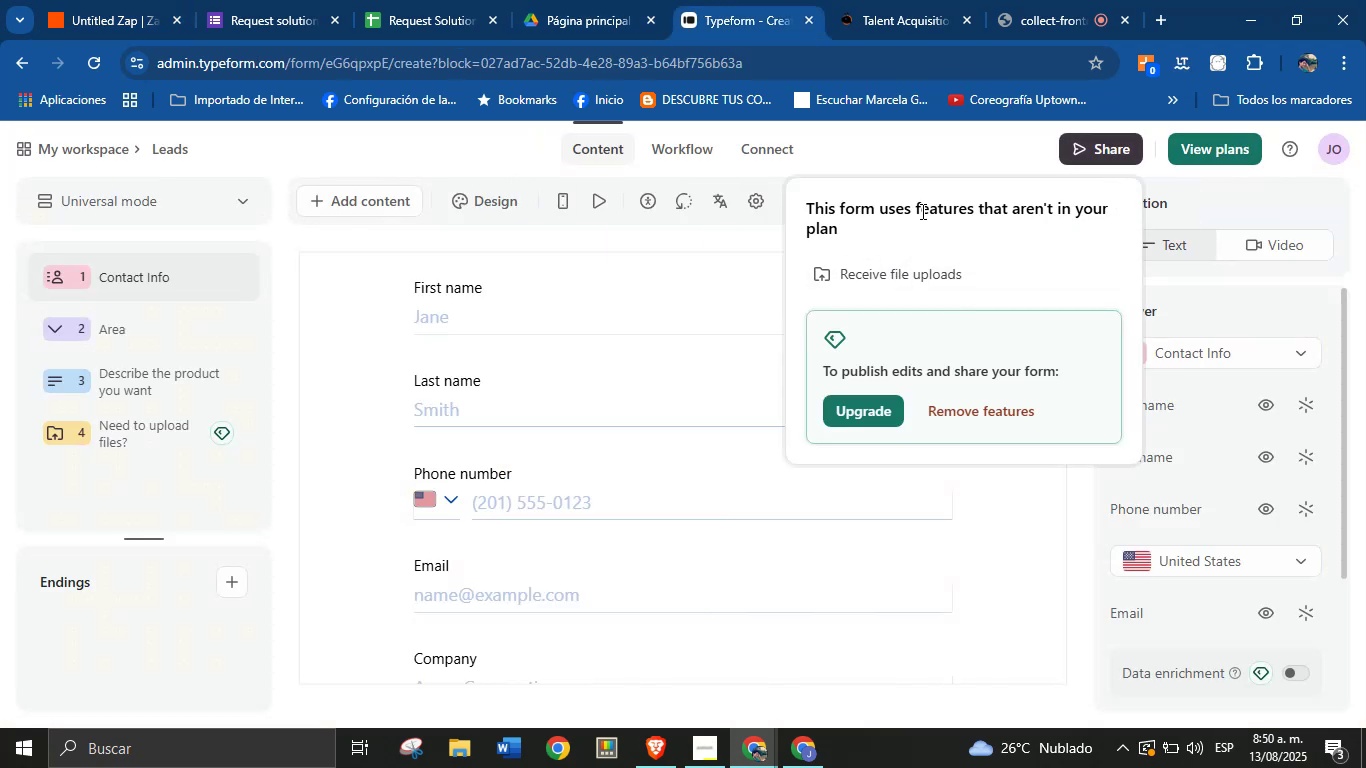 
left_click([1087, 146])
 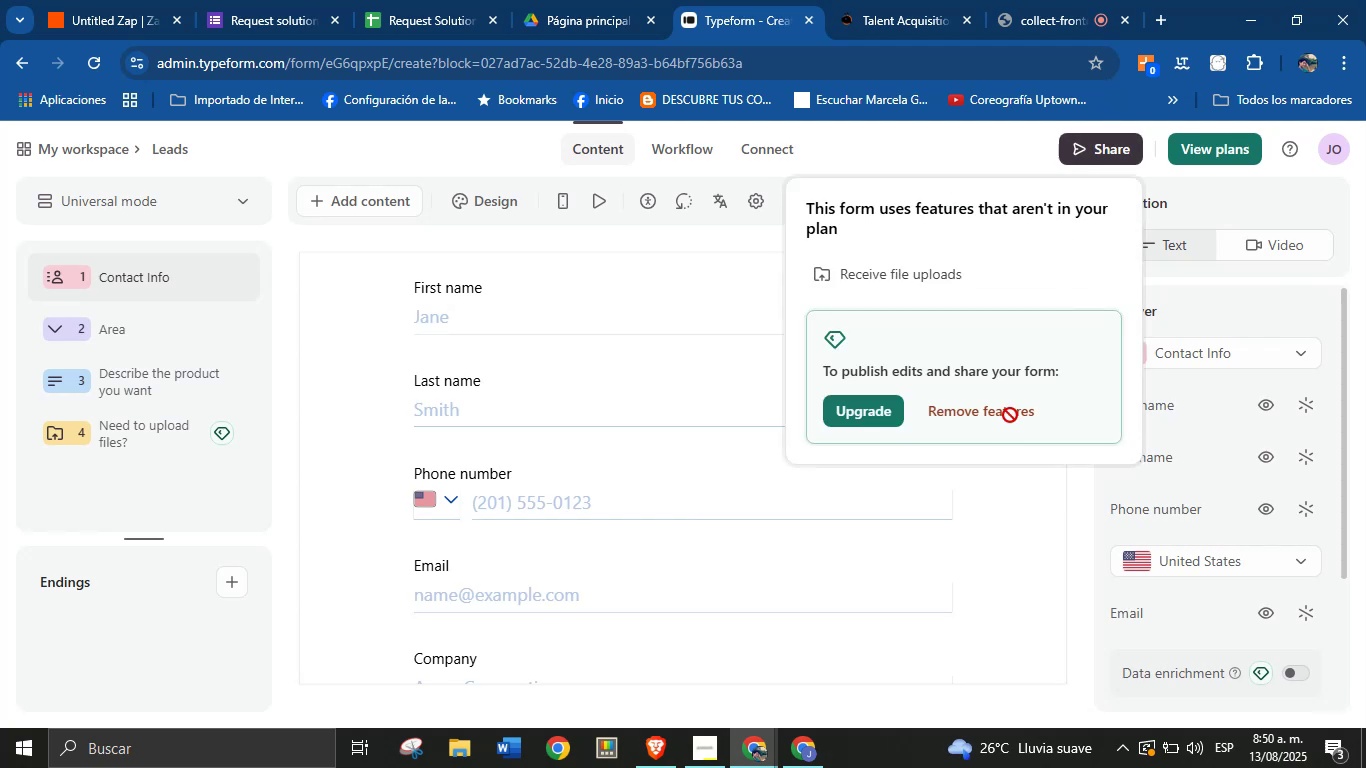 
left_click([1044, 500])
 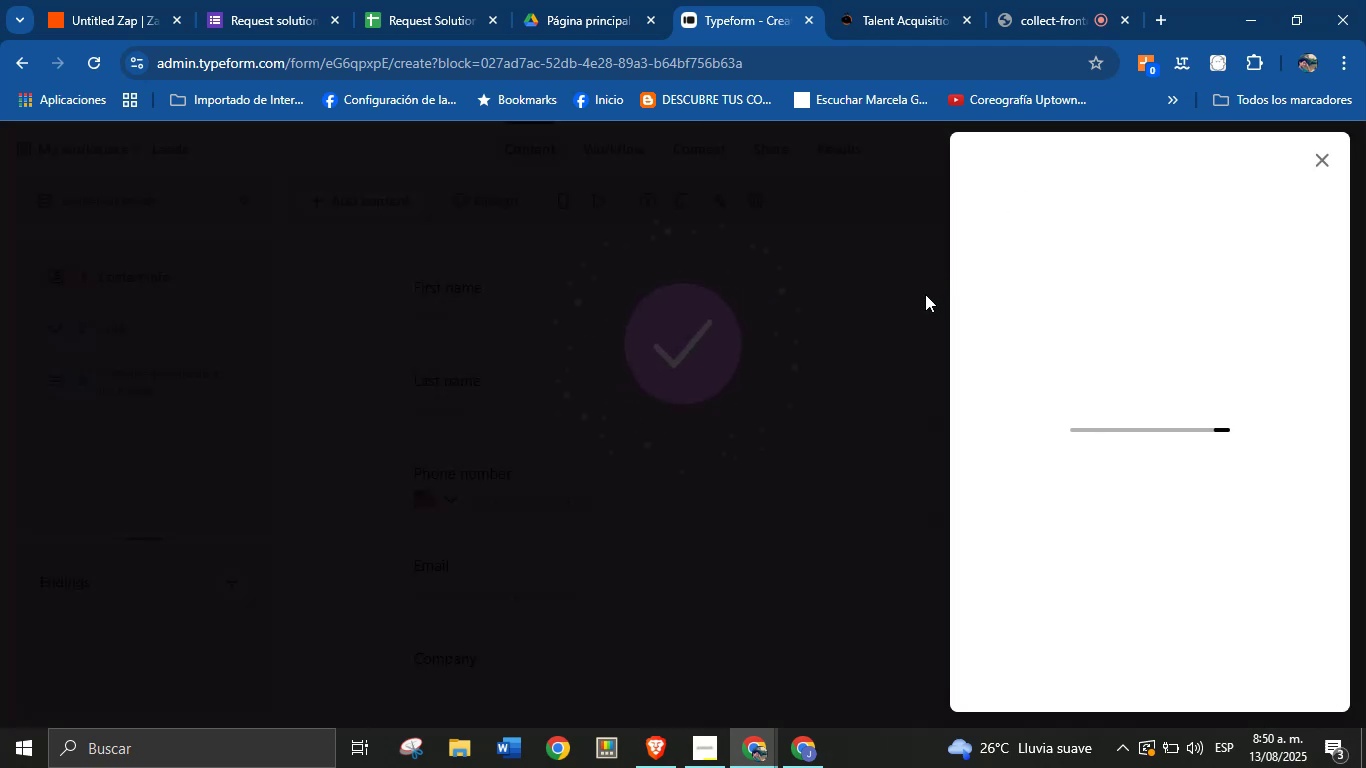 
wait(16.4)
 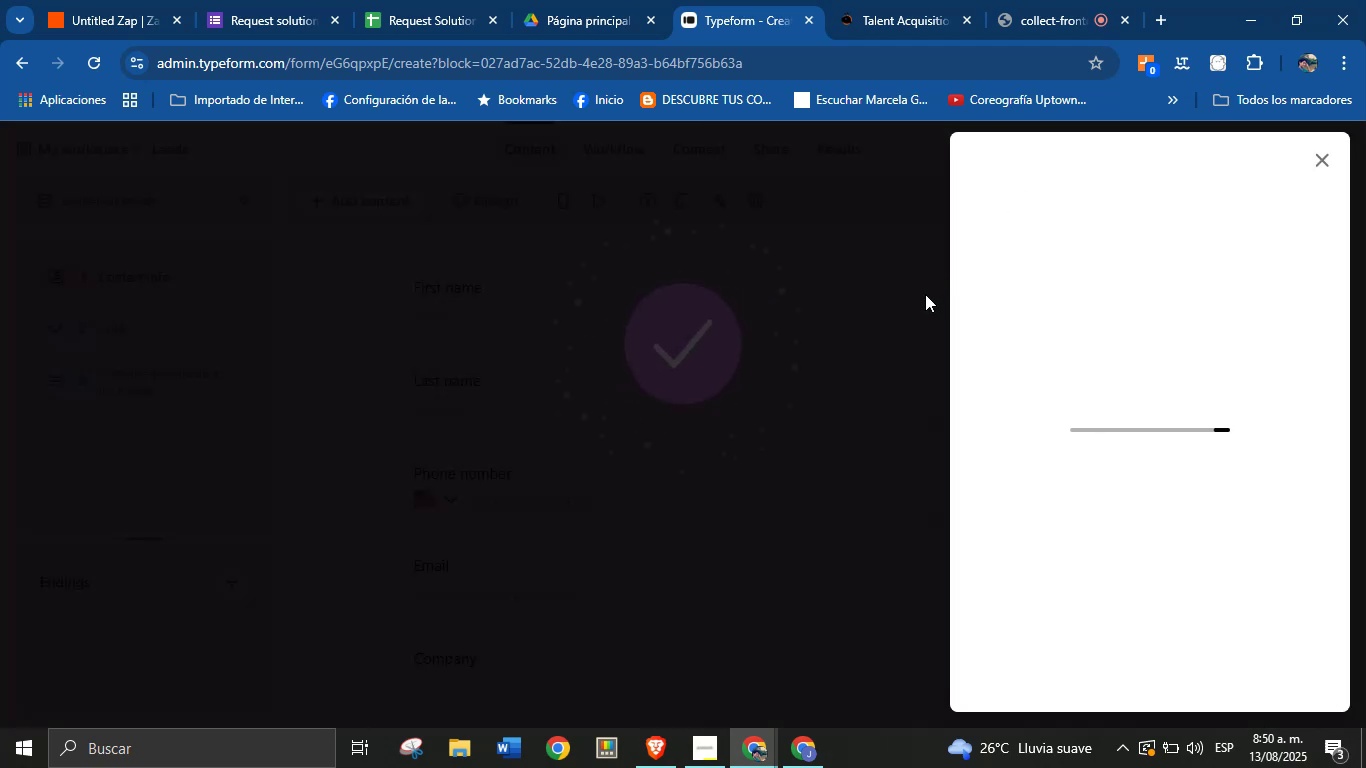 
mouse_move([757, 338])
 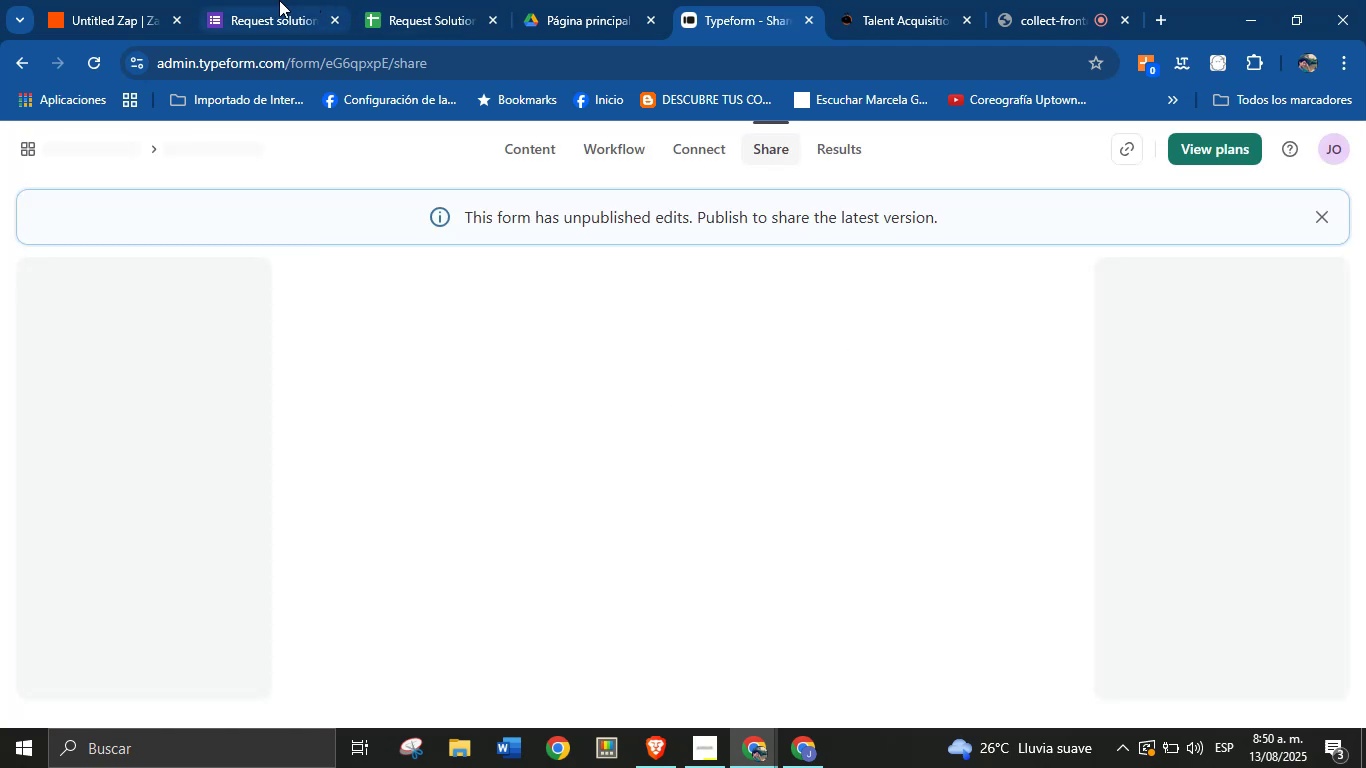 
left_click([89, 0])
 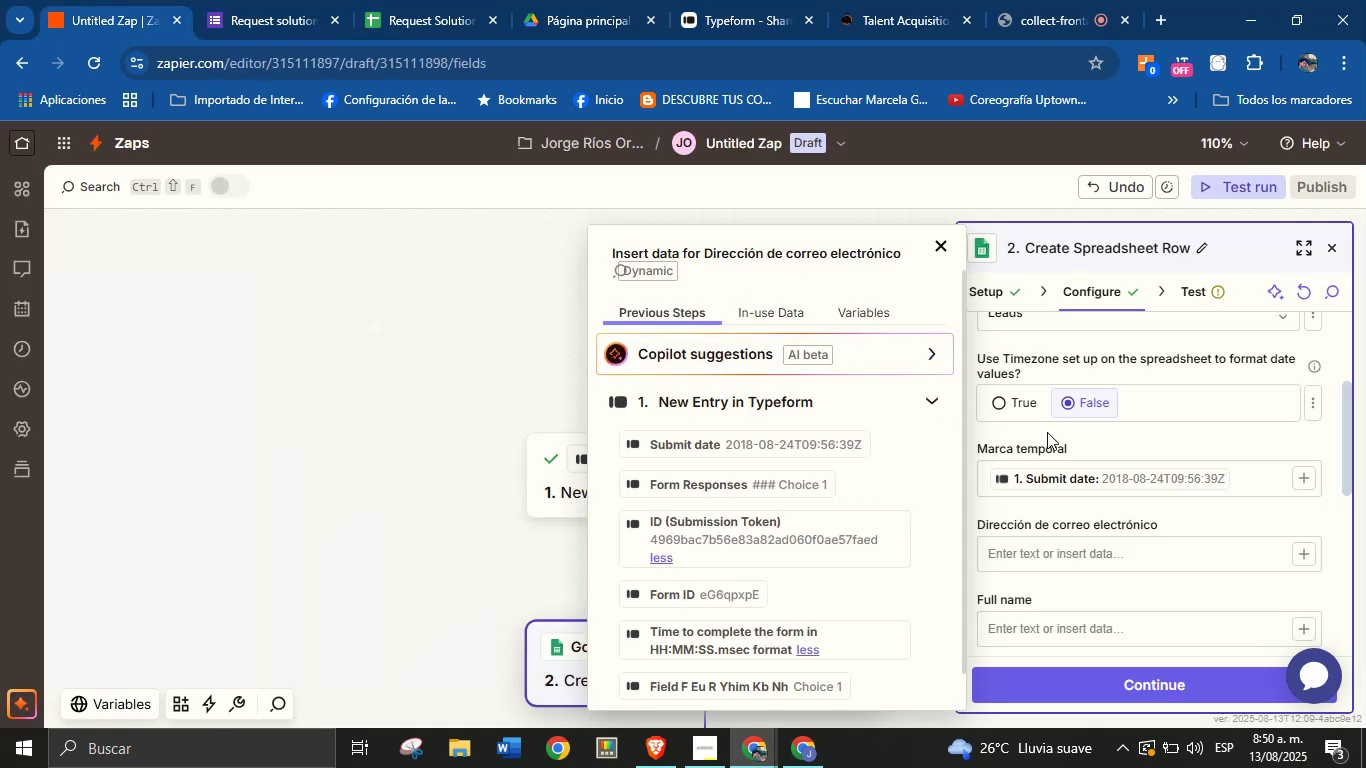 
left_click([1048, 434])
 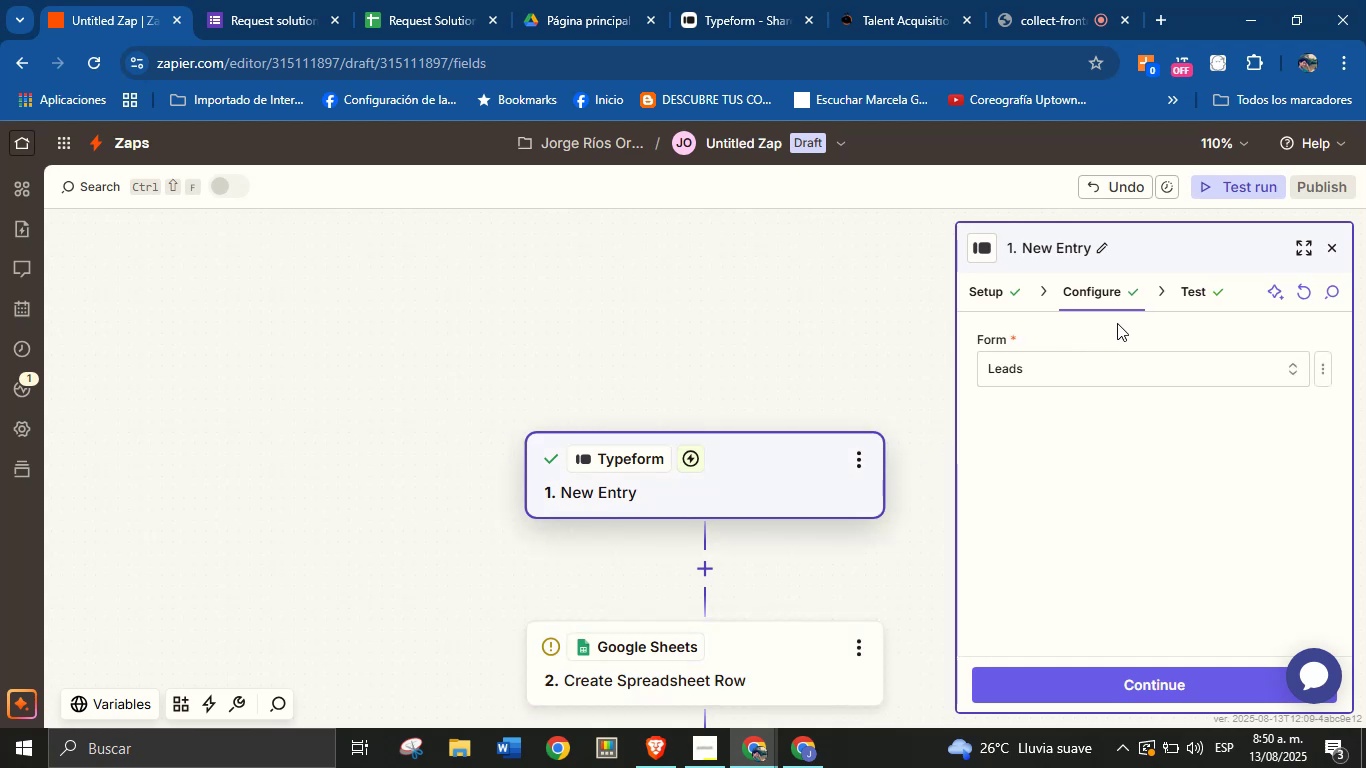 
left_click([1184, 300])
 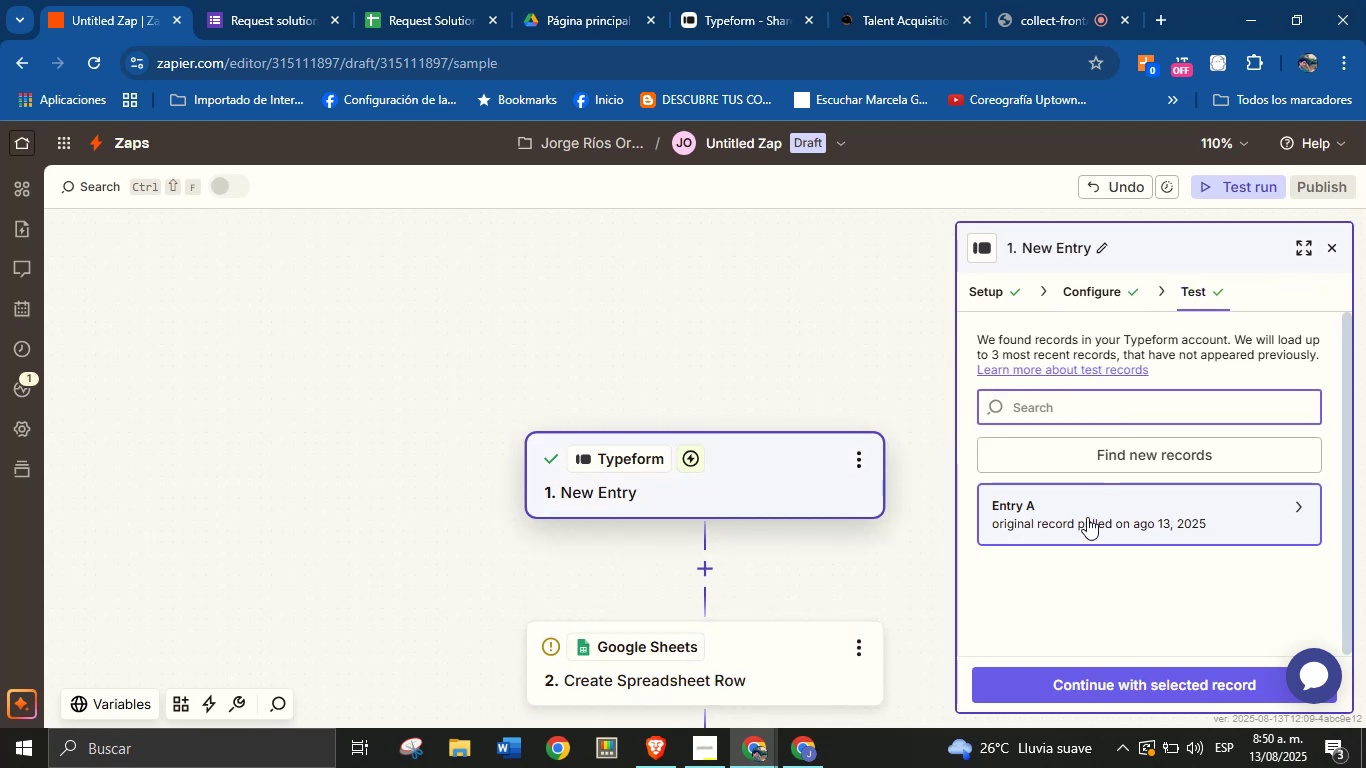 
left_click([1113, 462])
 